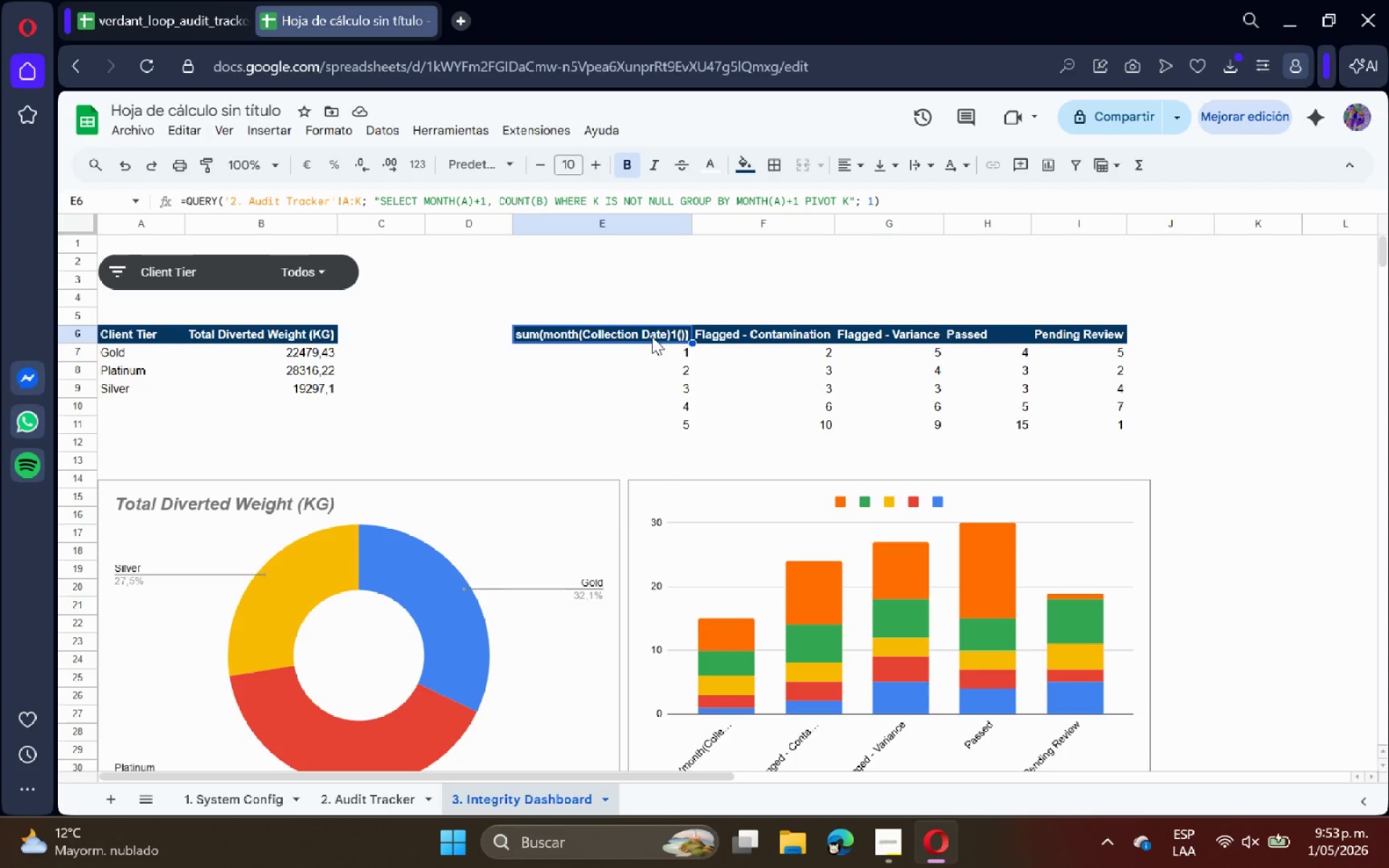 
double_click([652, 331])
 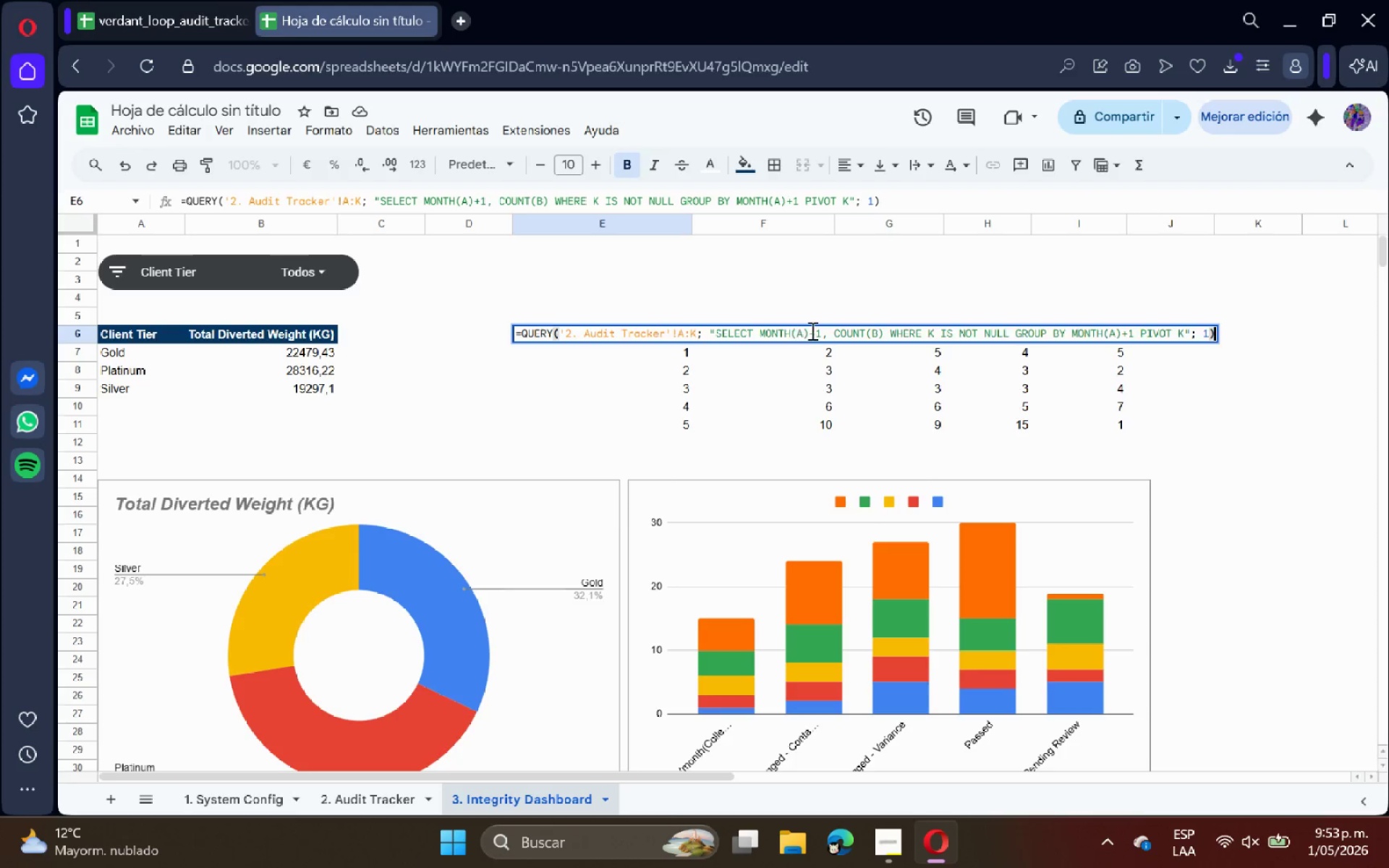 
left_click([820, 332])
 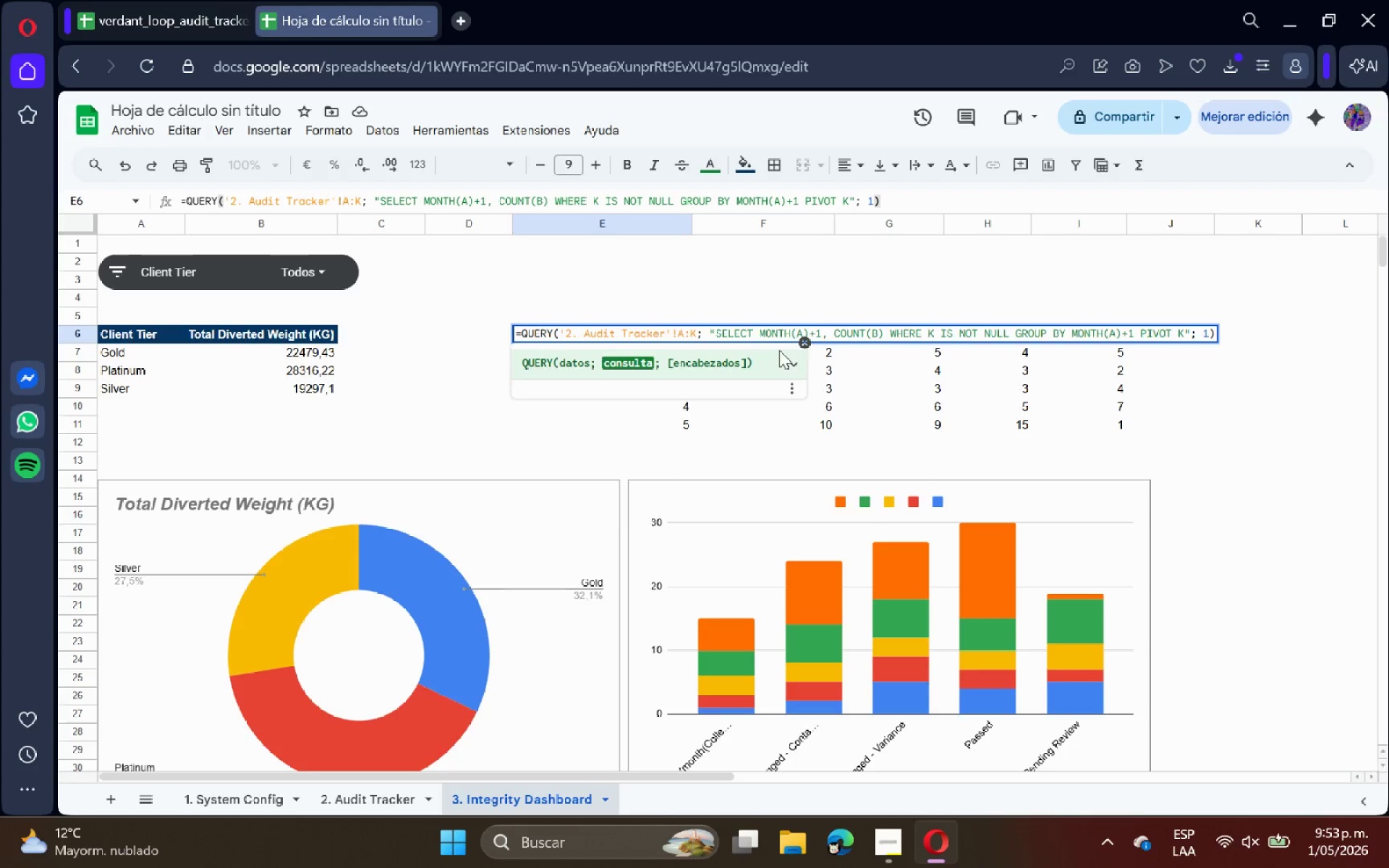 
left_click([760, 331])
 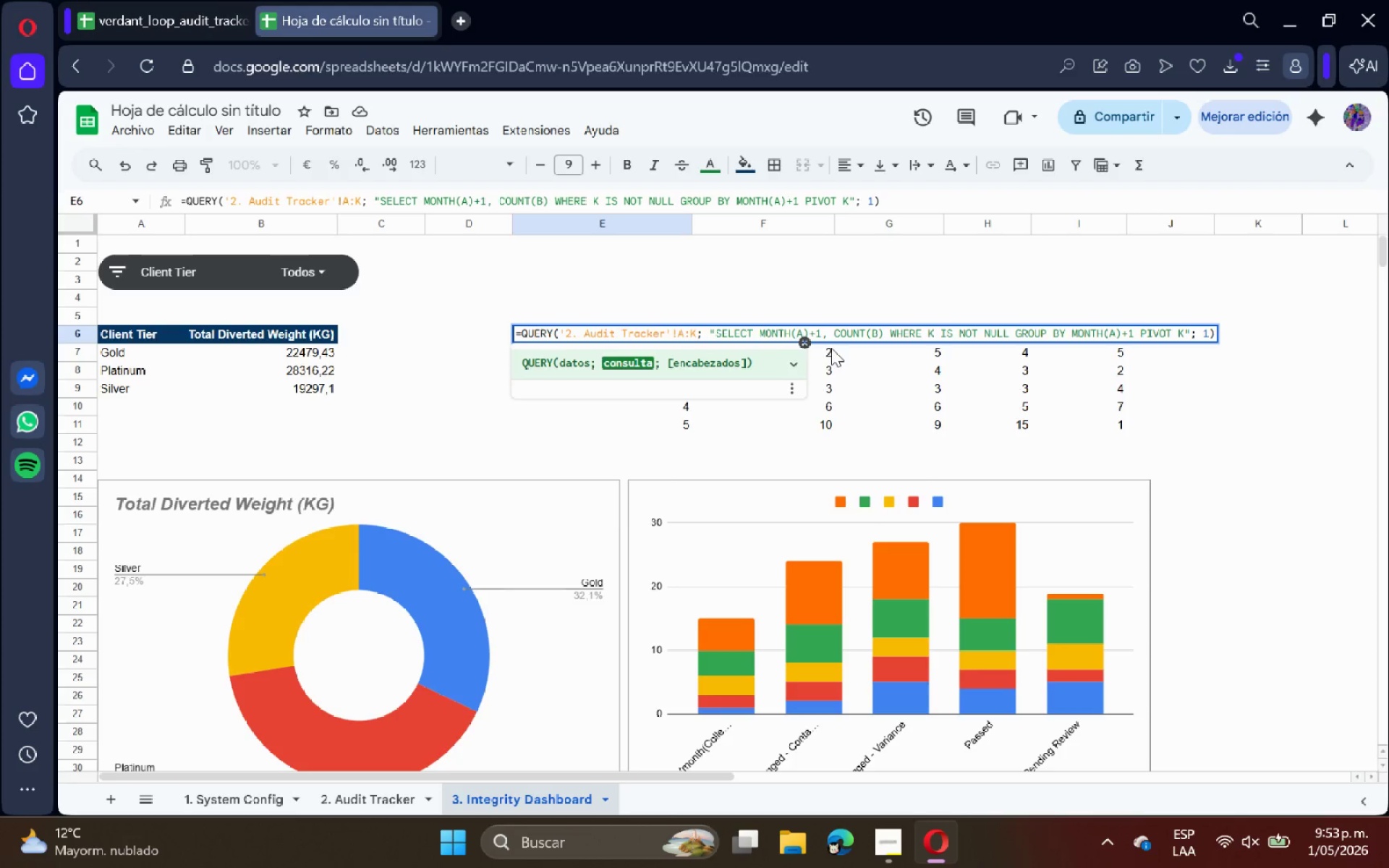 
left_click([816, 323])
 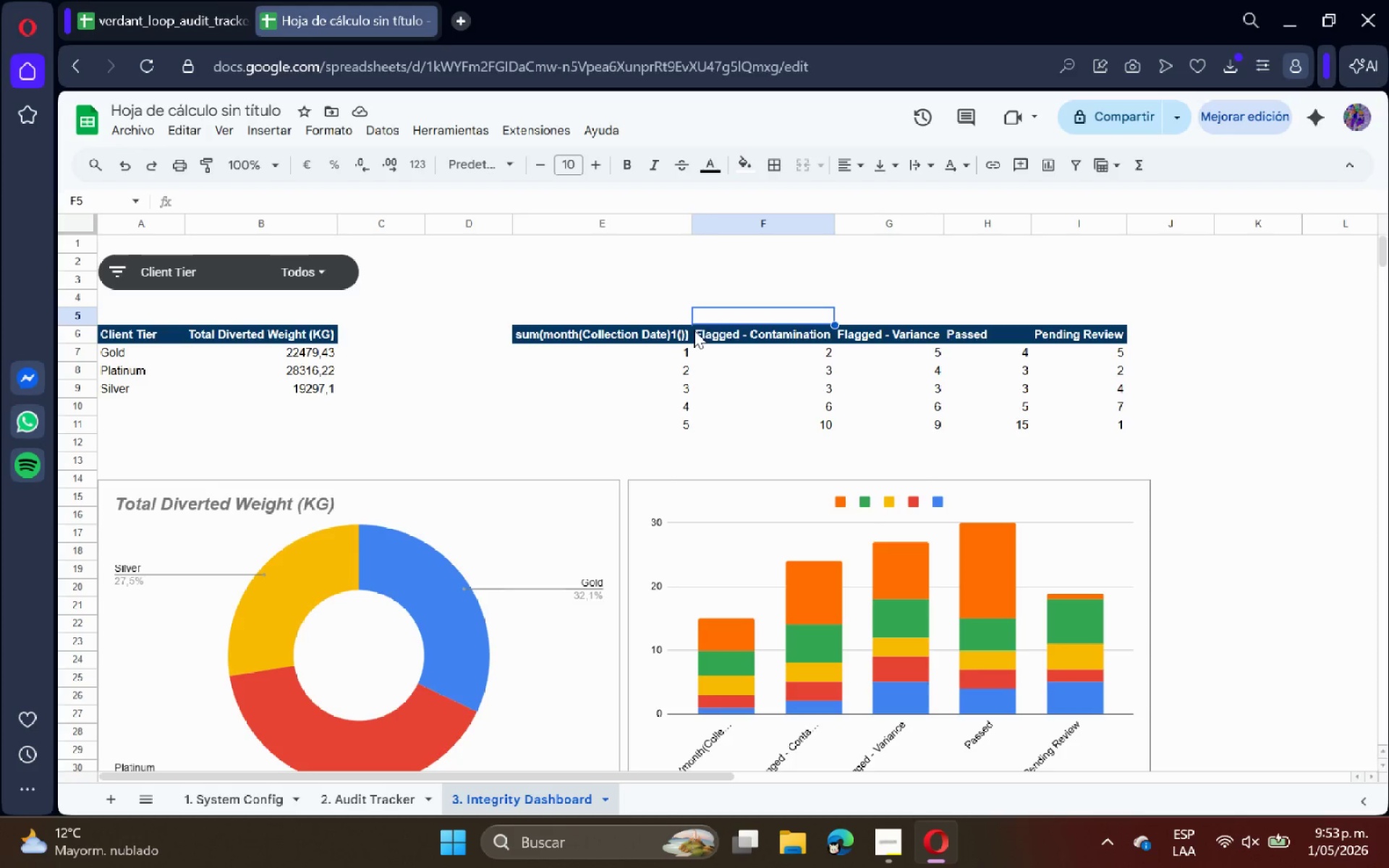 
left_click([671, 330])
 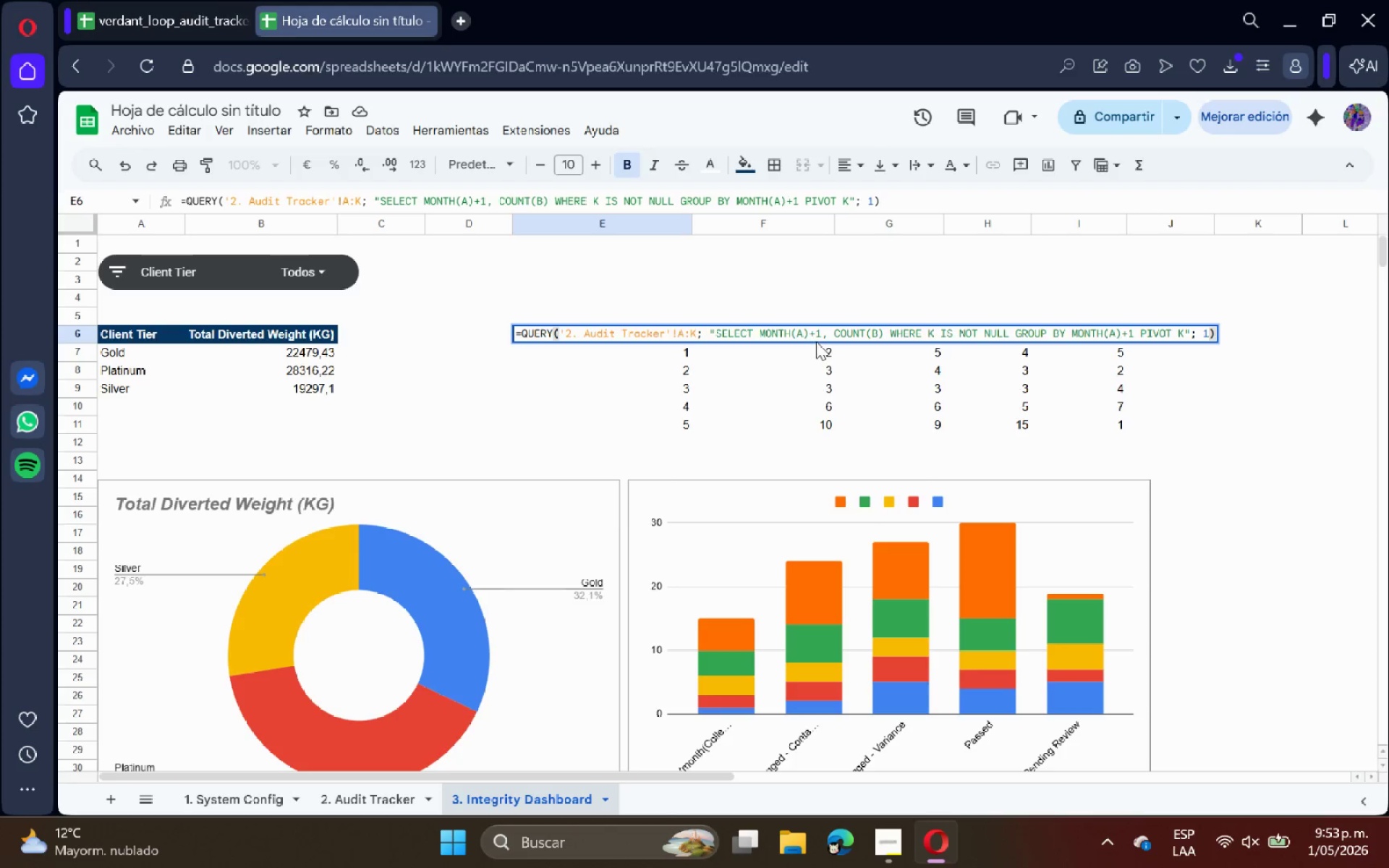 
left_click([822, 331])
 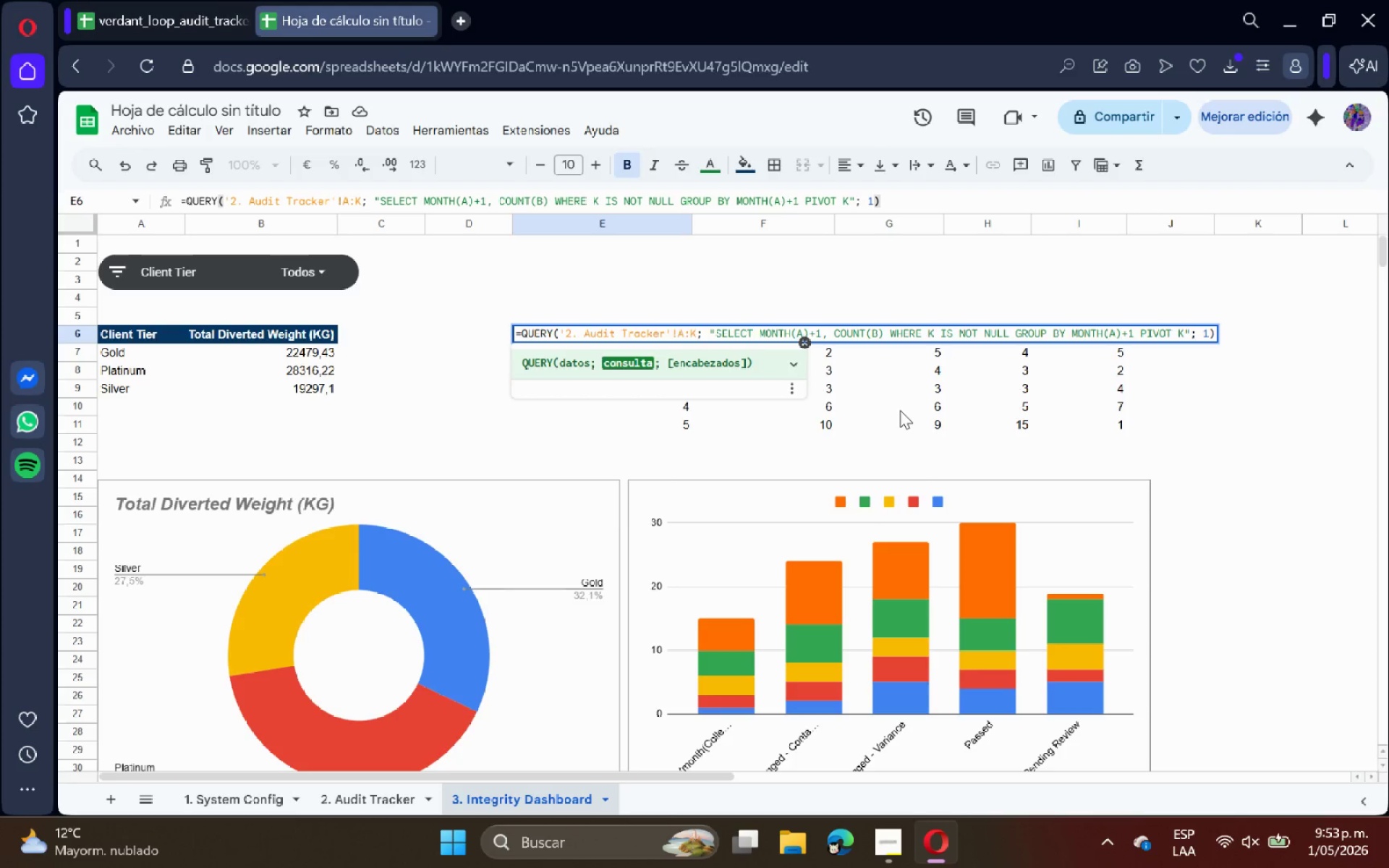 
type( [Month[)
 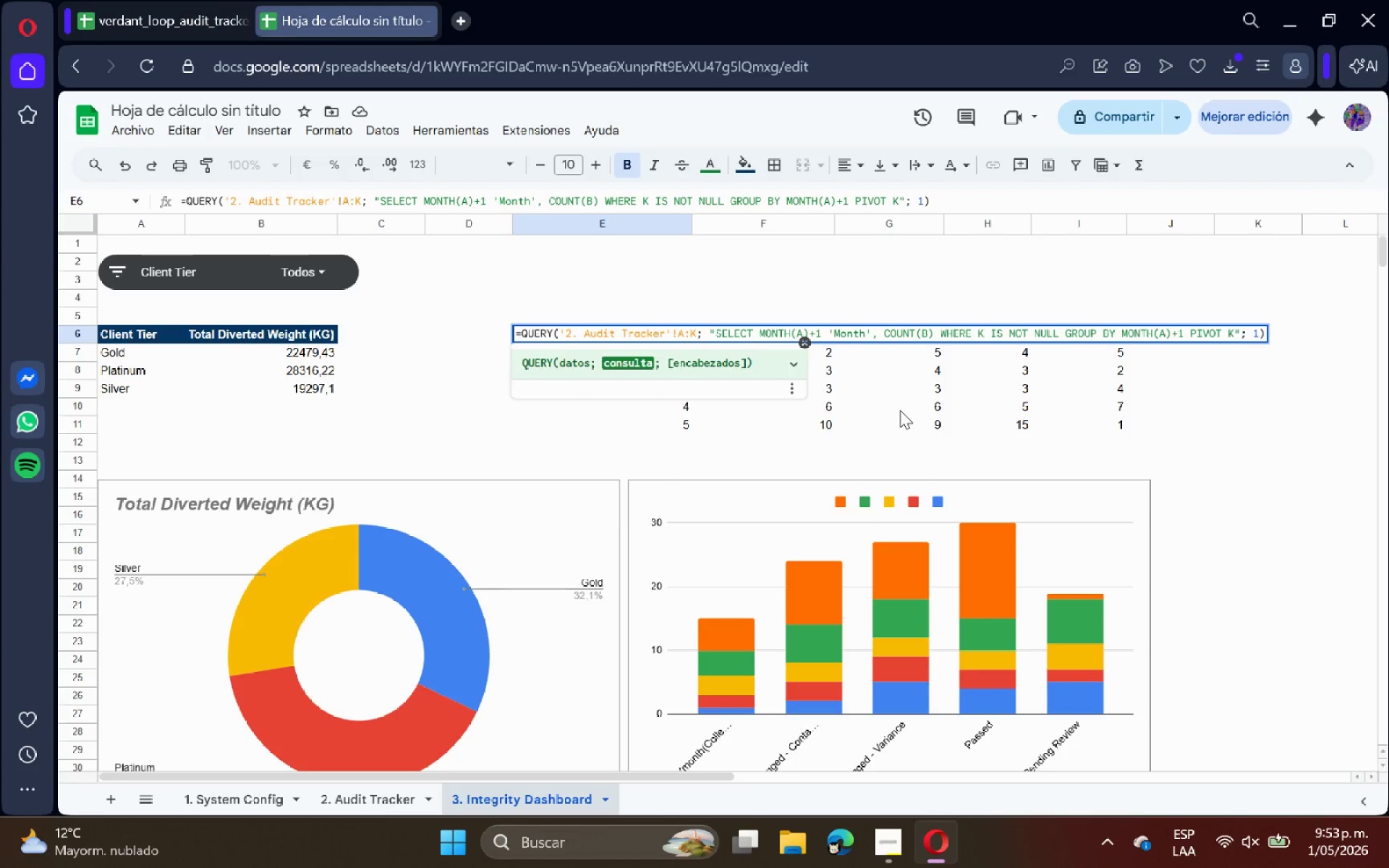 
key(Enter)
 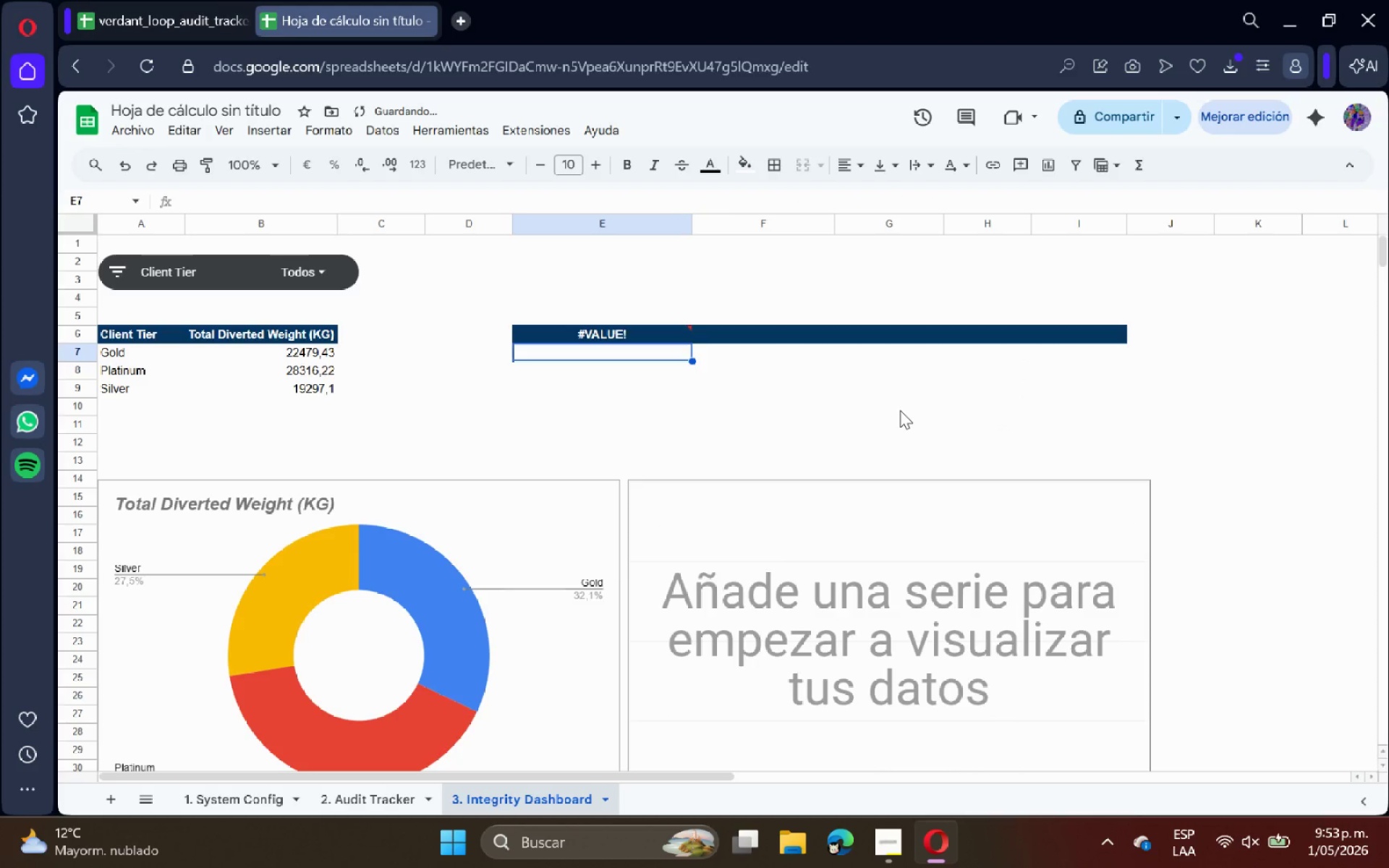 
key(Control+Z)
 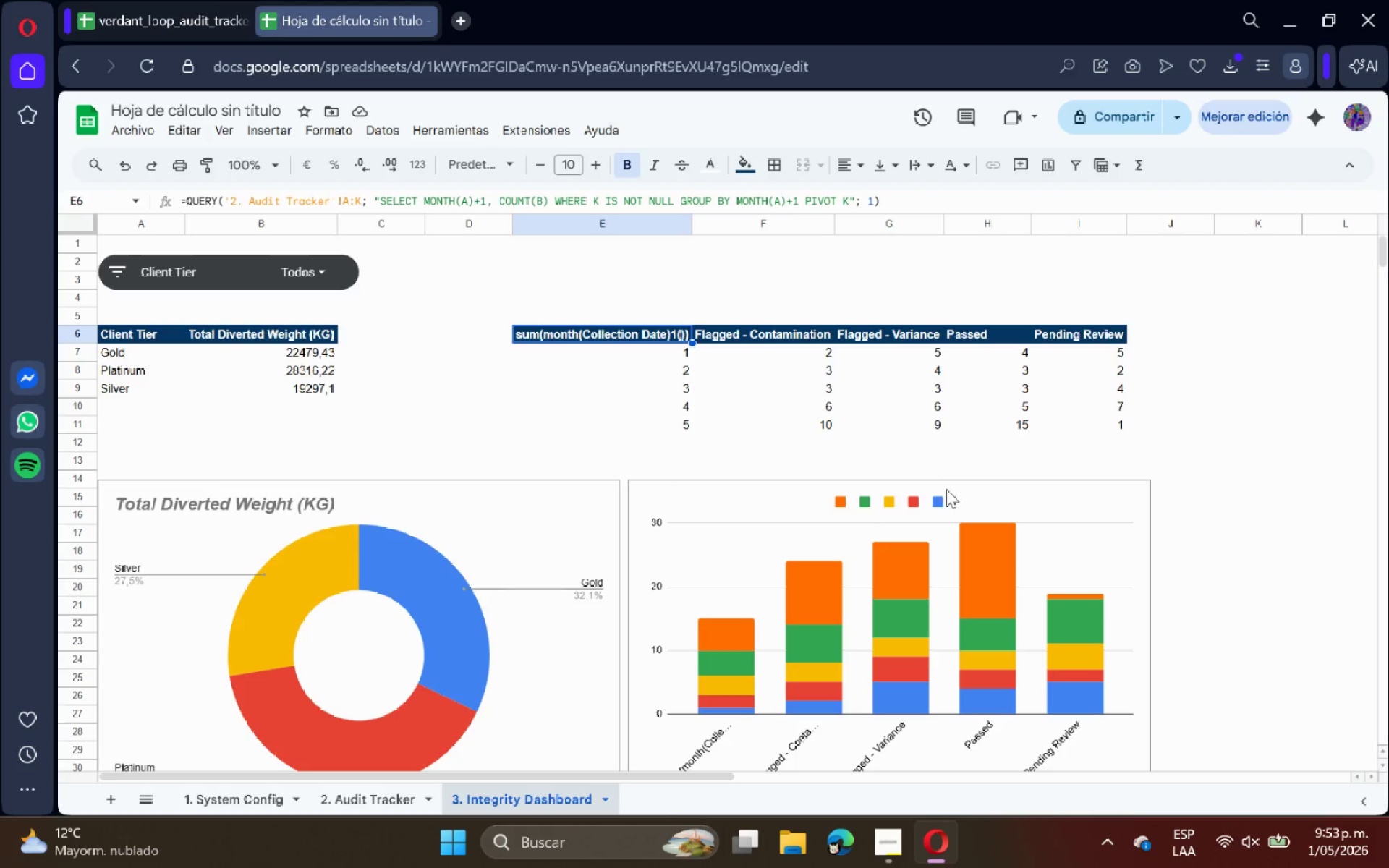 
wait(11.53)
 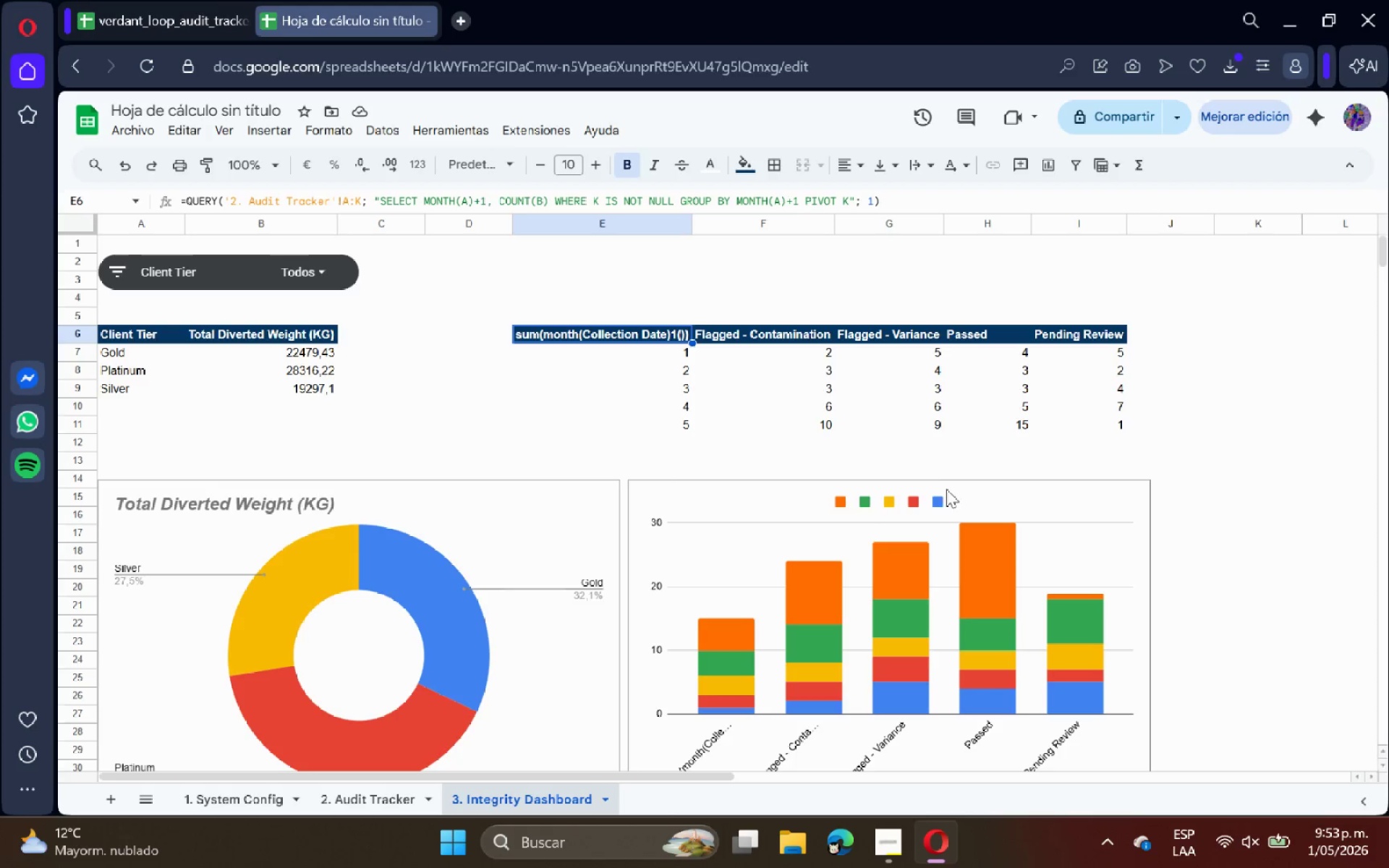 
left_click([459, 266])
 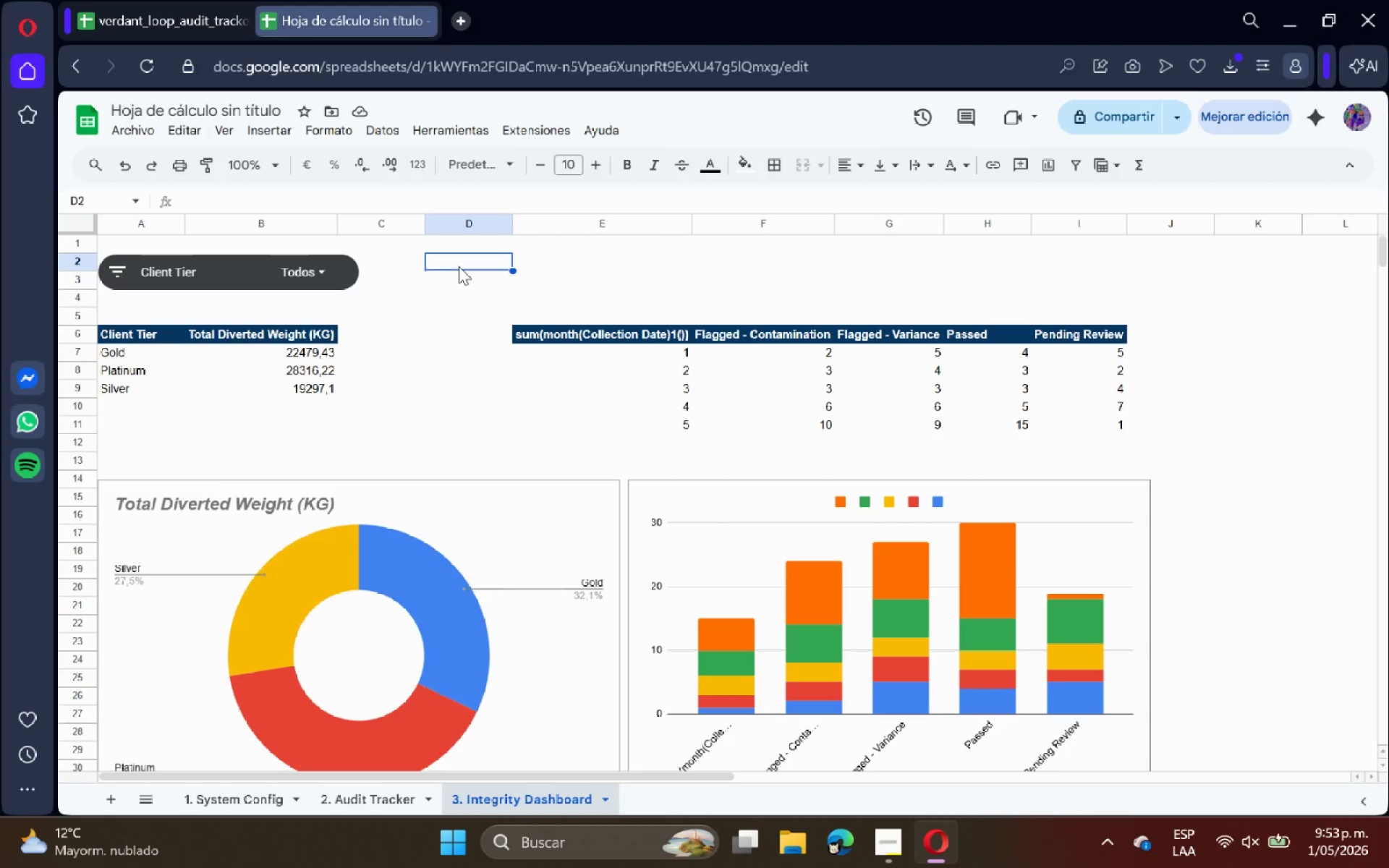 
wait(6.02)
 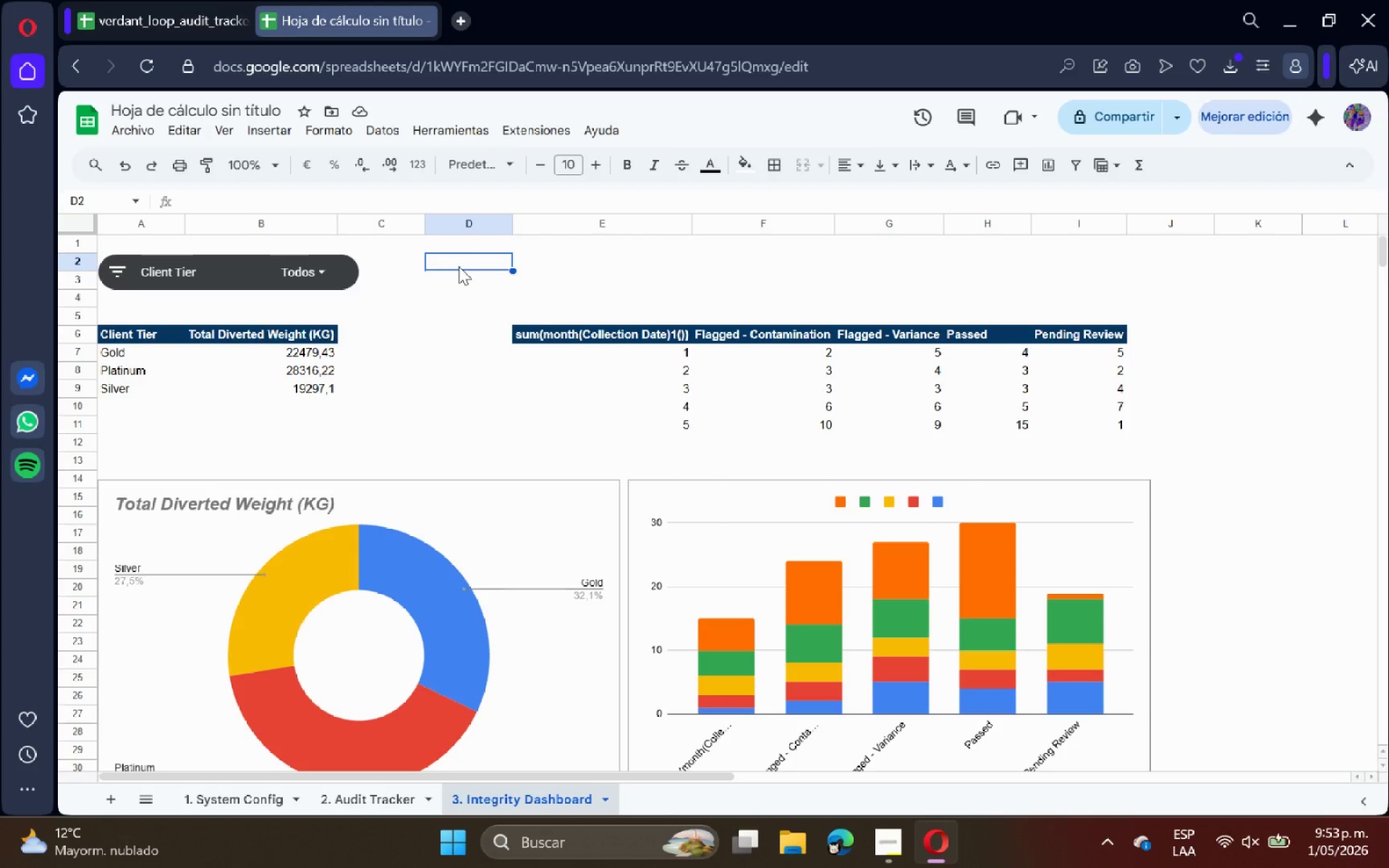 
type())
key(Backspace)
type(Carbon Revenue Lost to Contamination *YTD()
 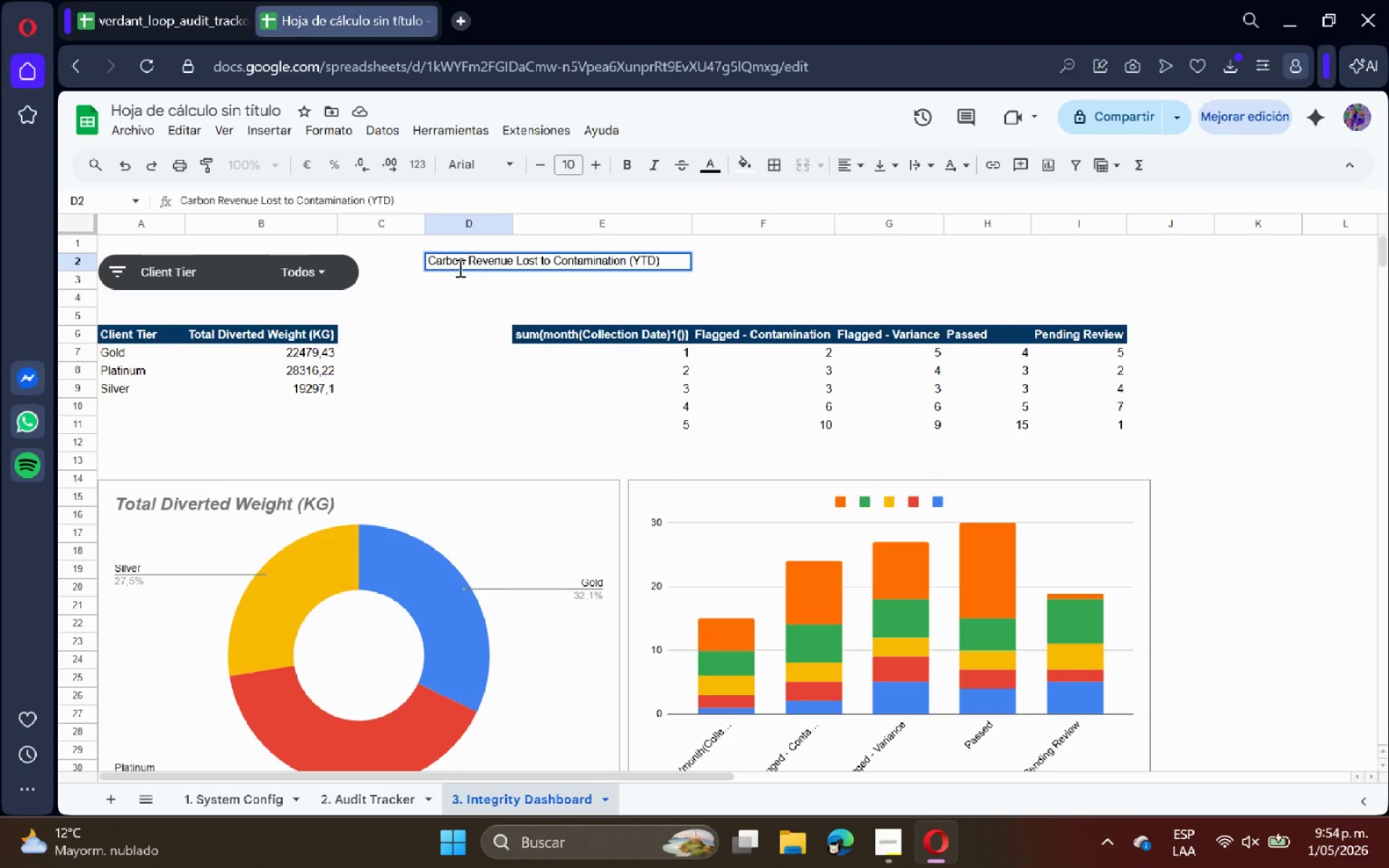 
key(Enter)
 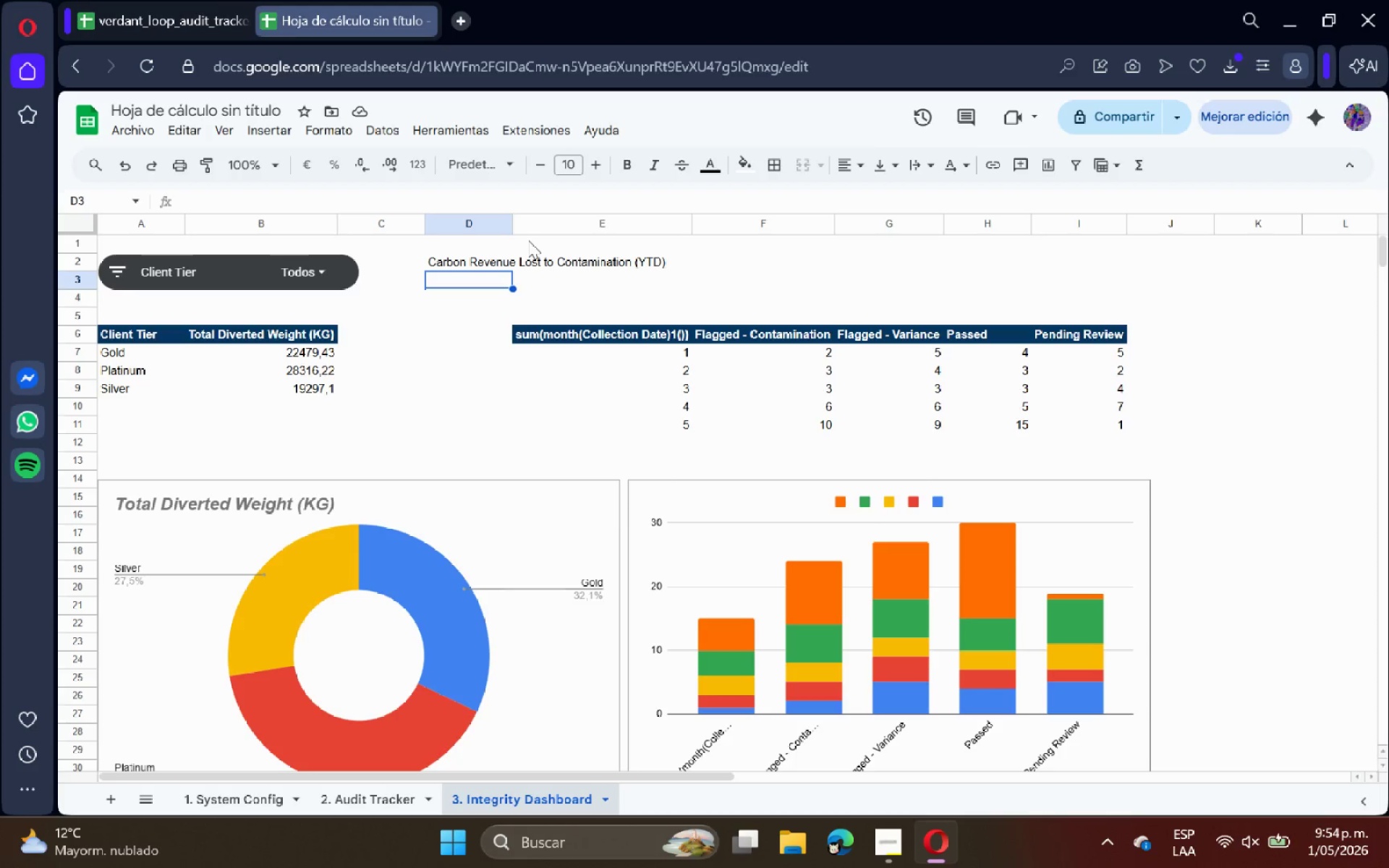 
wait(7.2)
 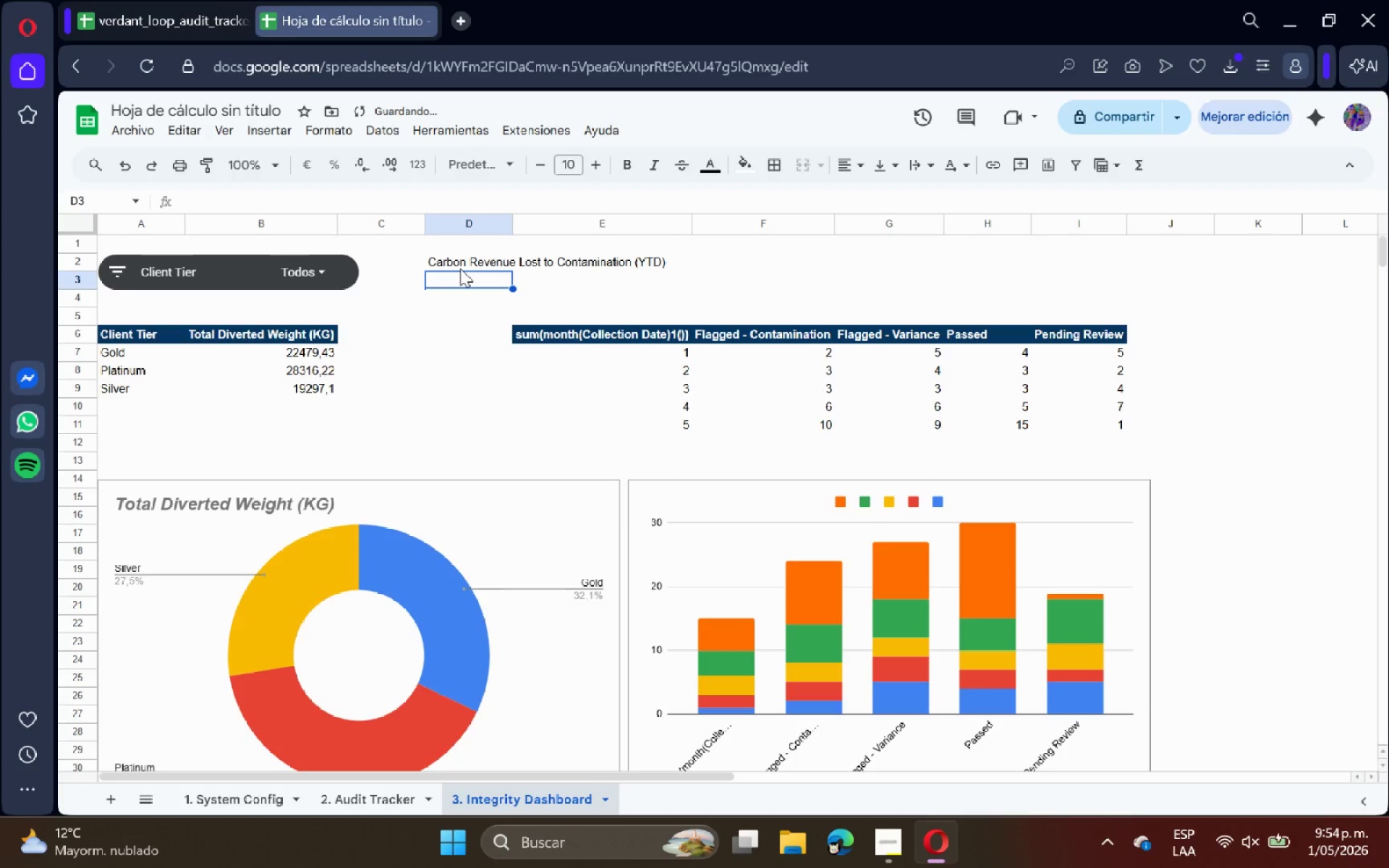 
double_click([514, 227])
 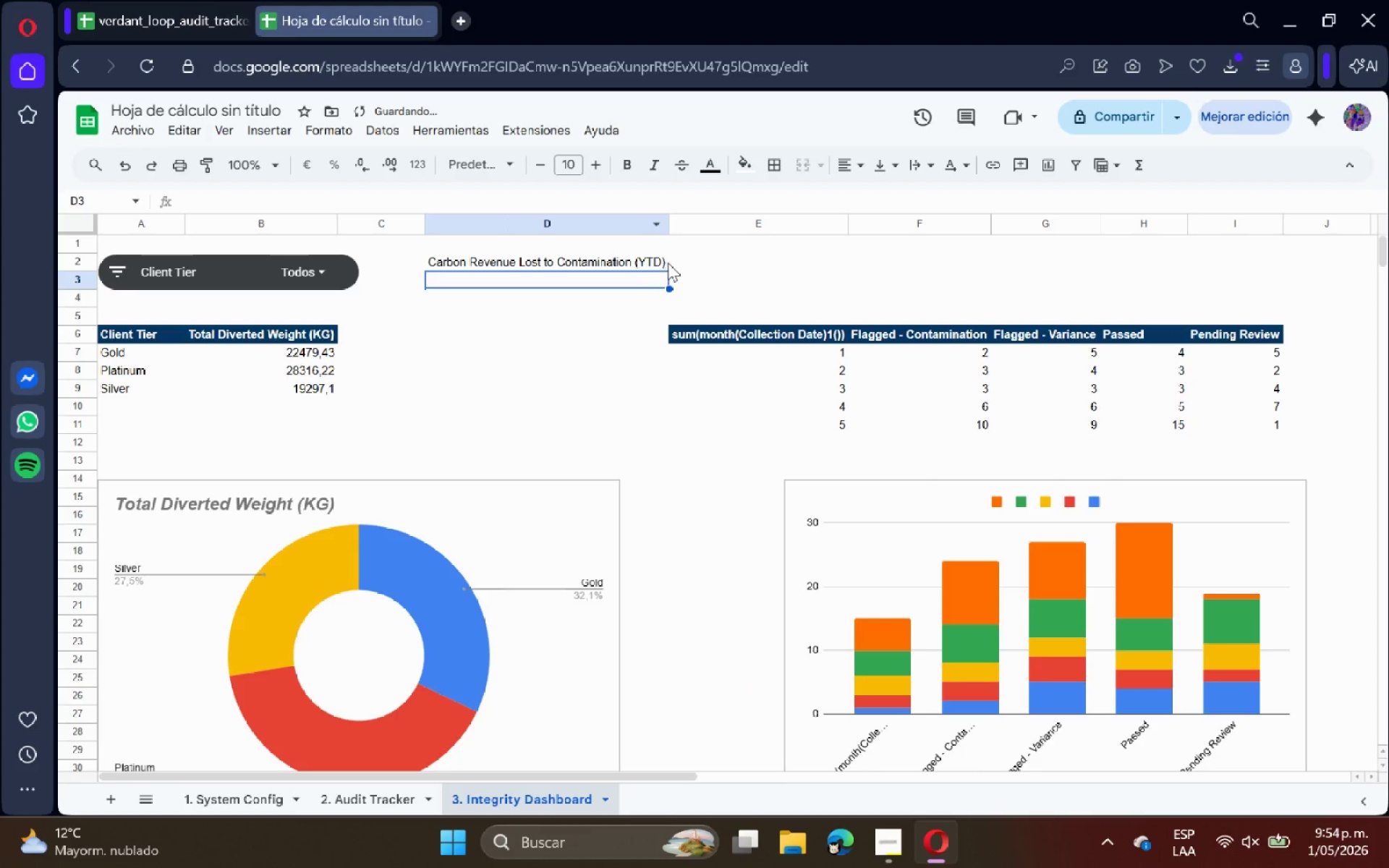 
left_click([692, 261])
 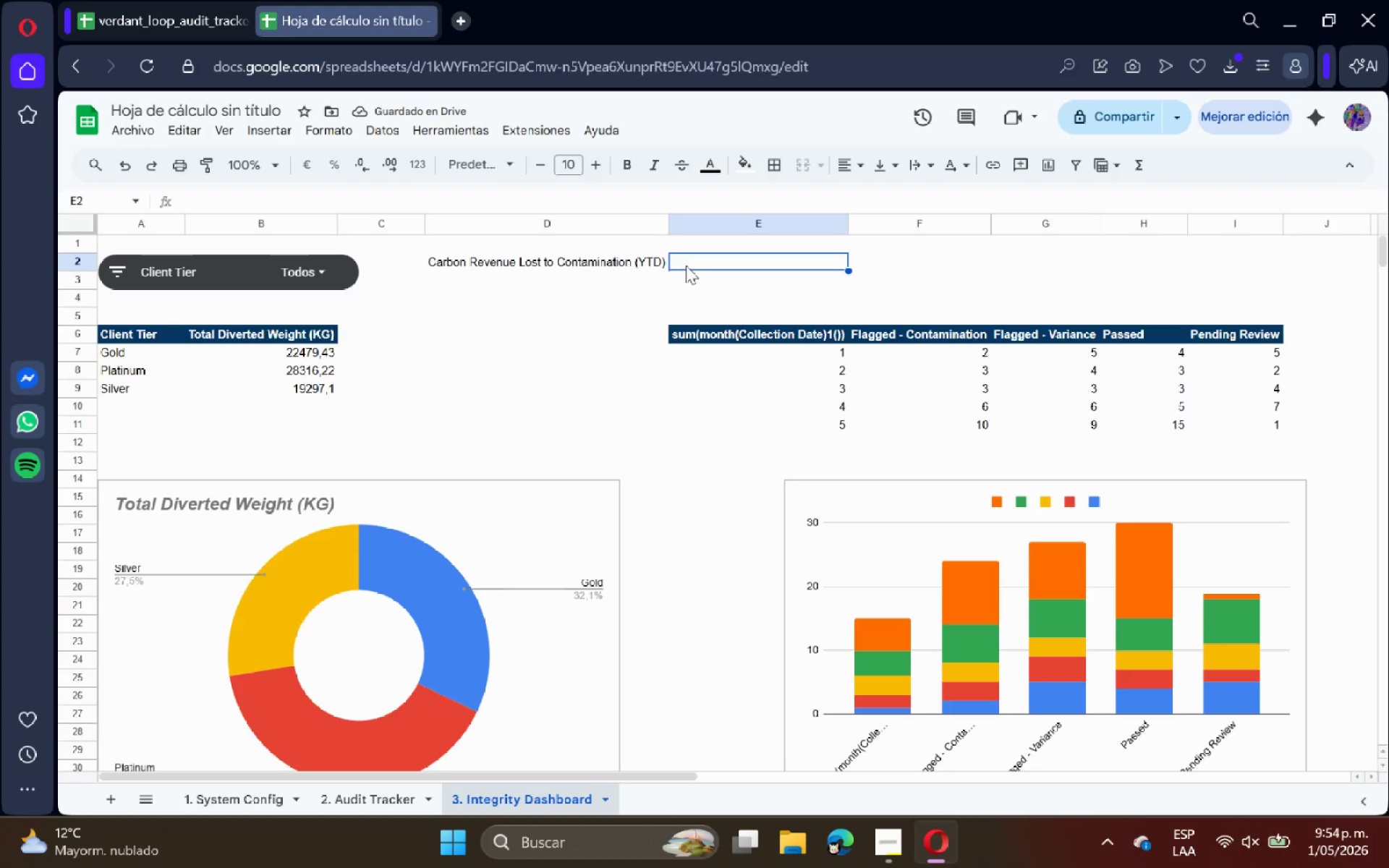 
type()SUM)
 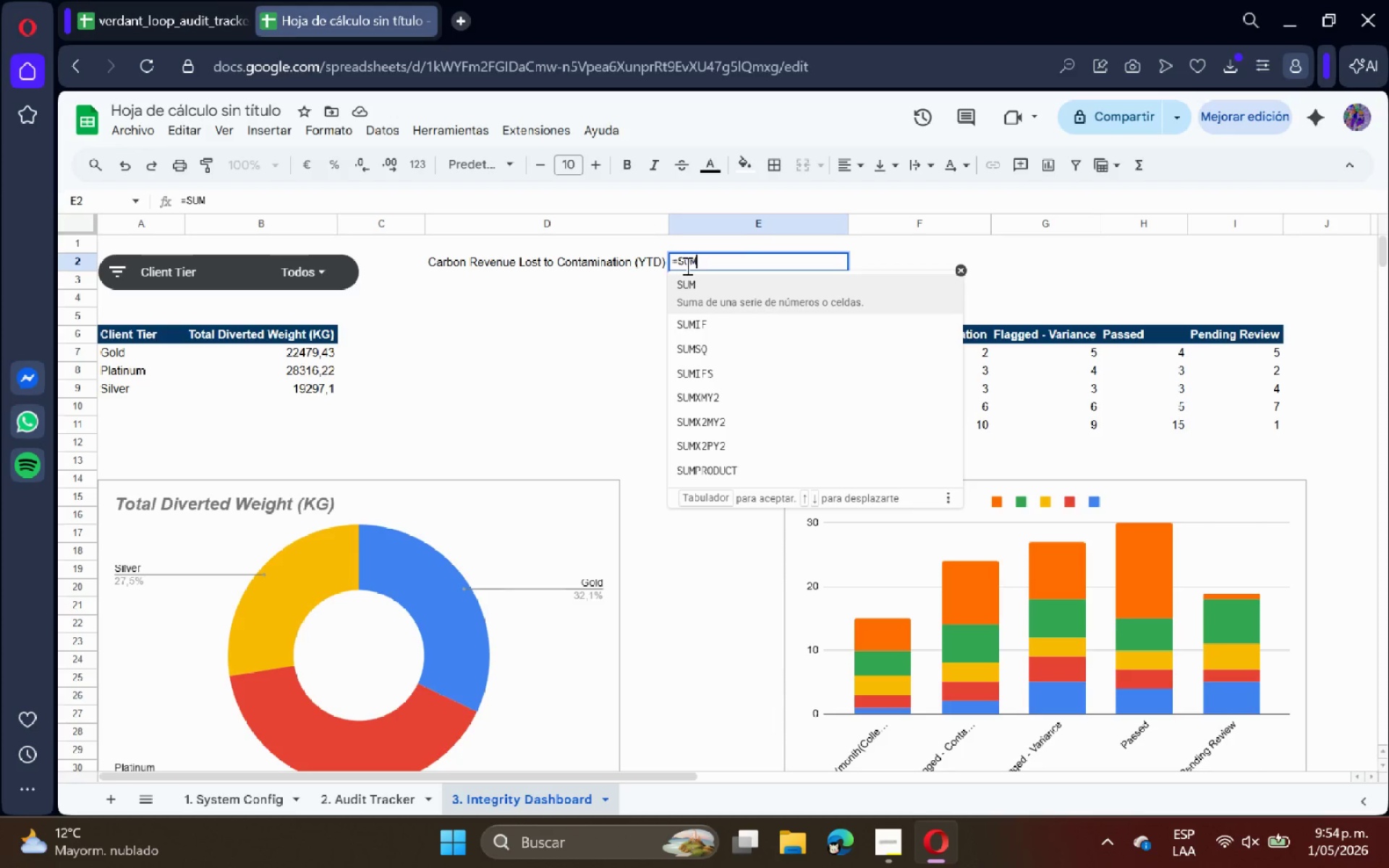 
type(PRO)
key(Tab)
 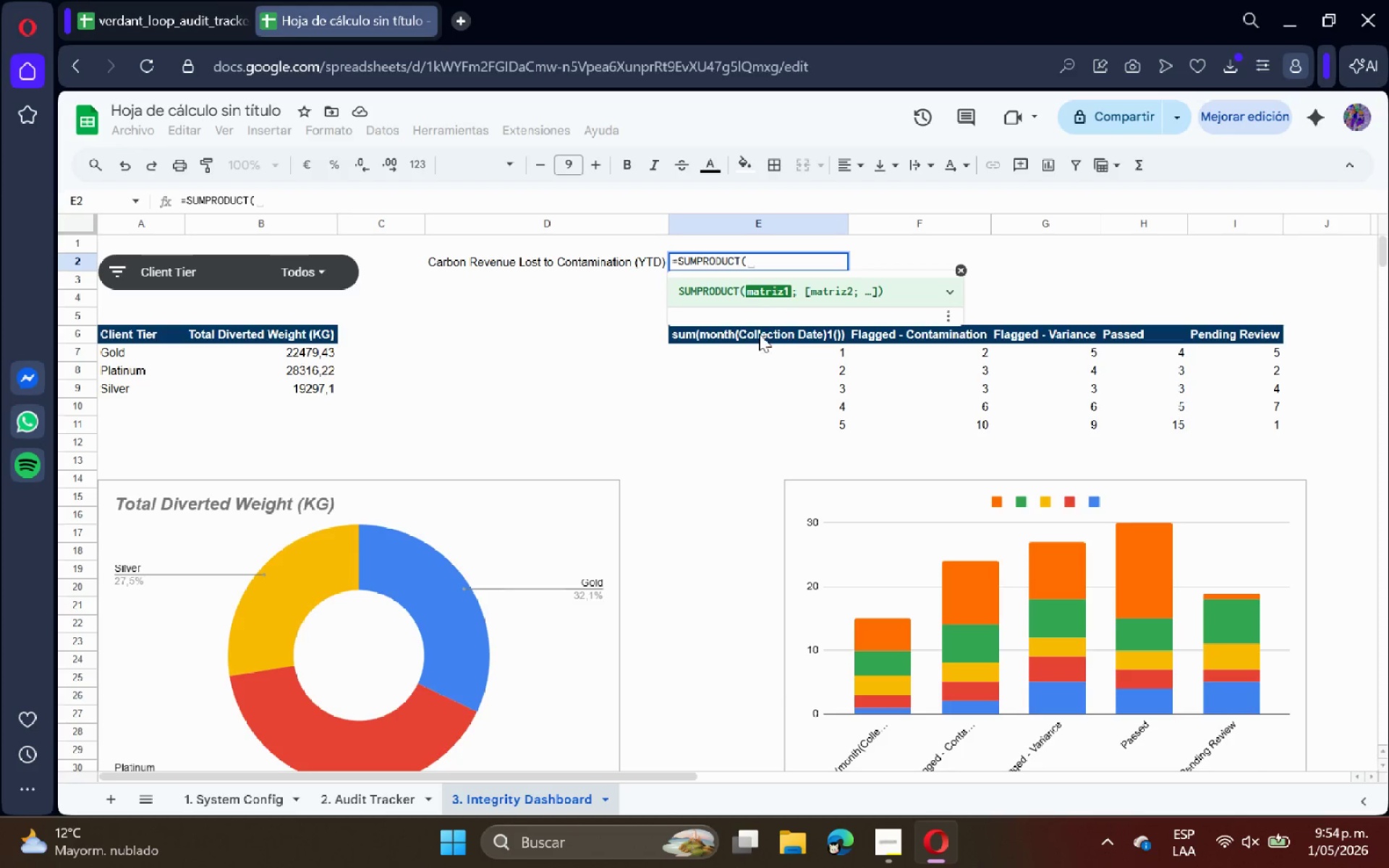 
wait(5.27)
 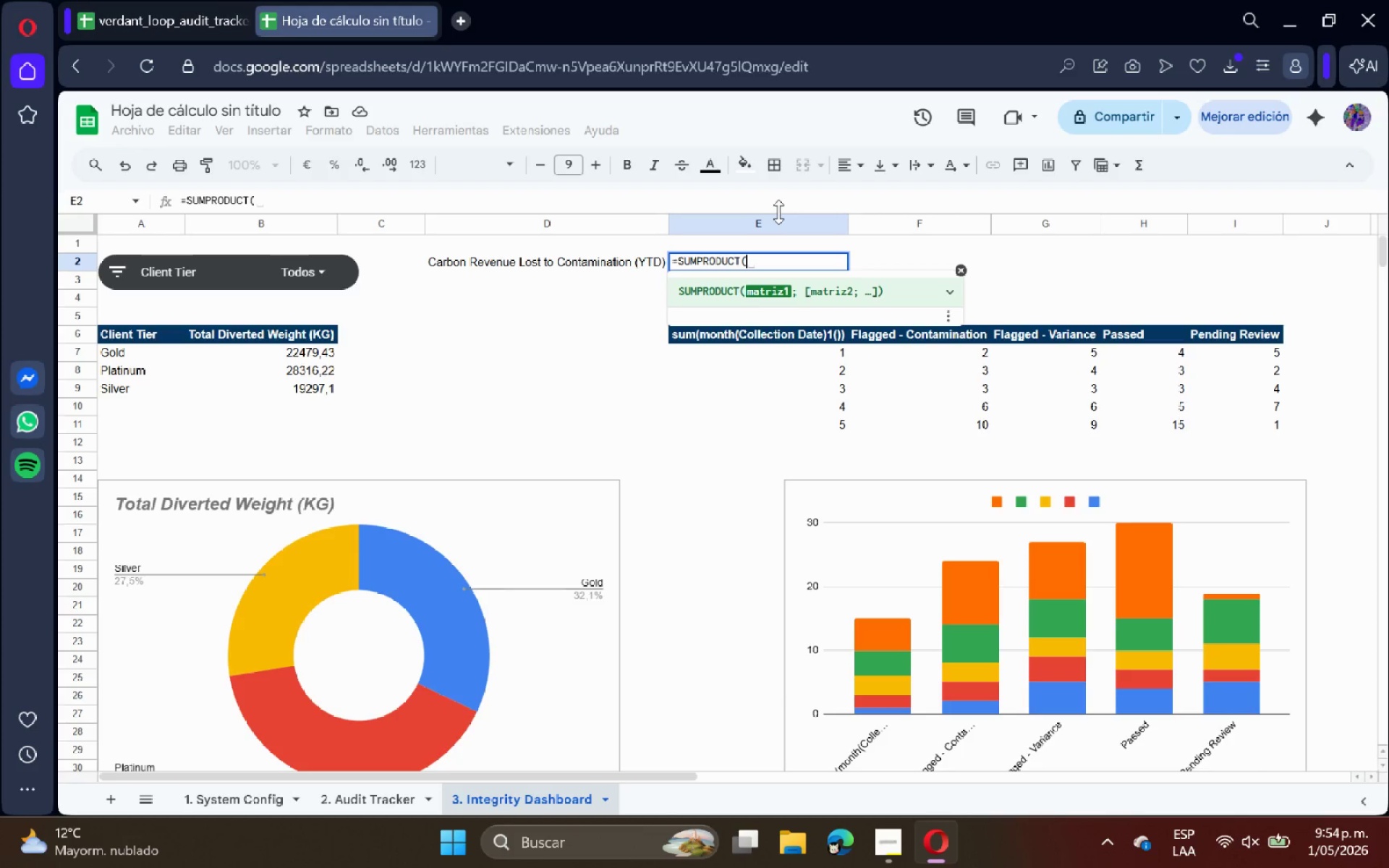 
left_click([374, 796])
 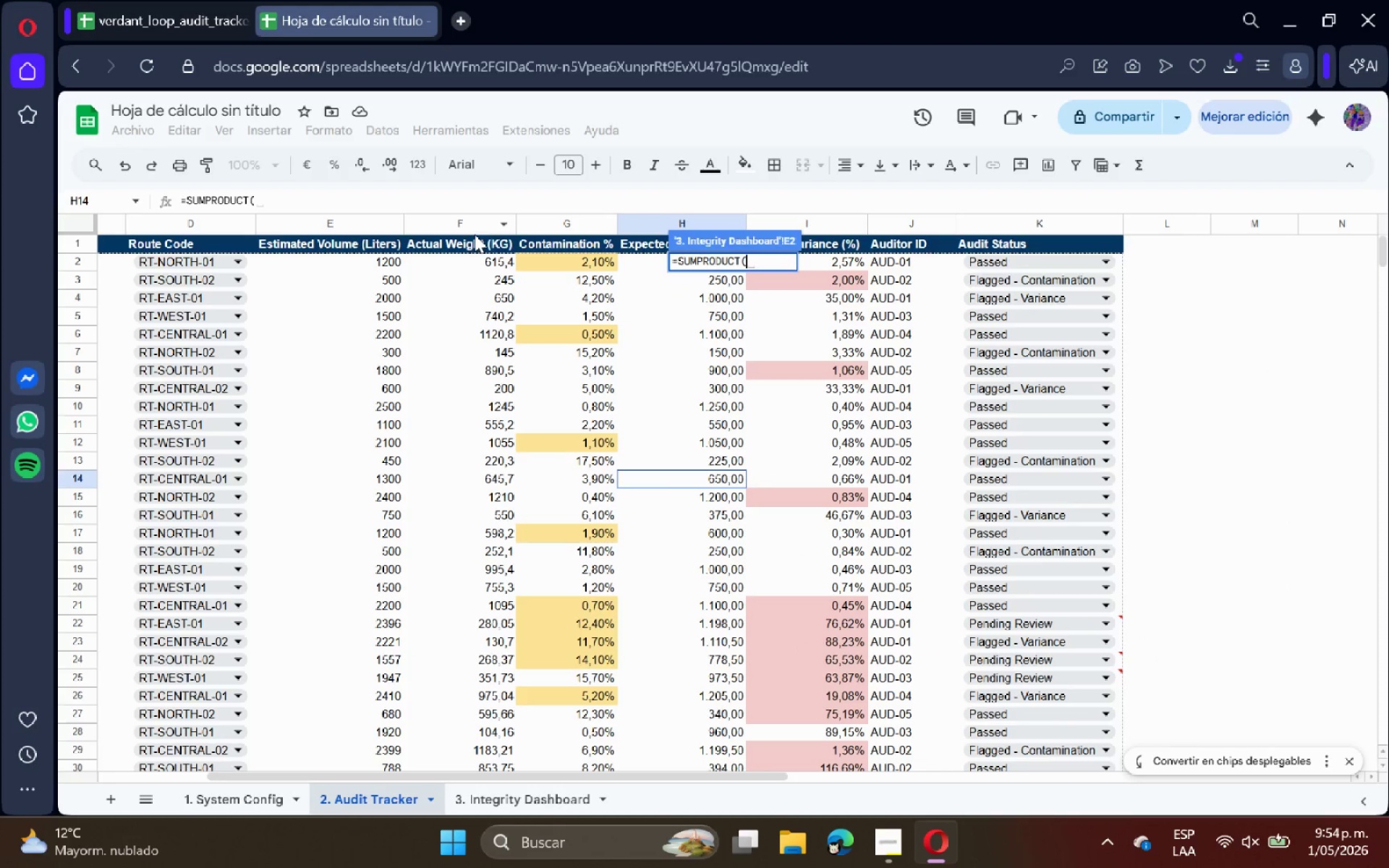 
left_click([472, 256])
 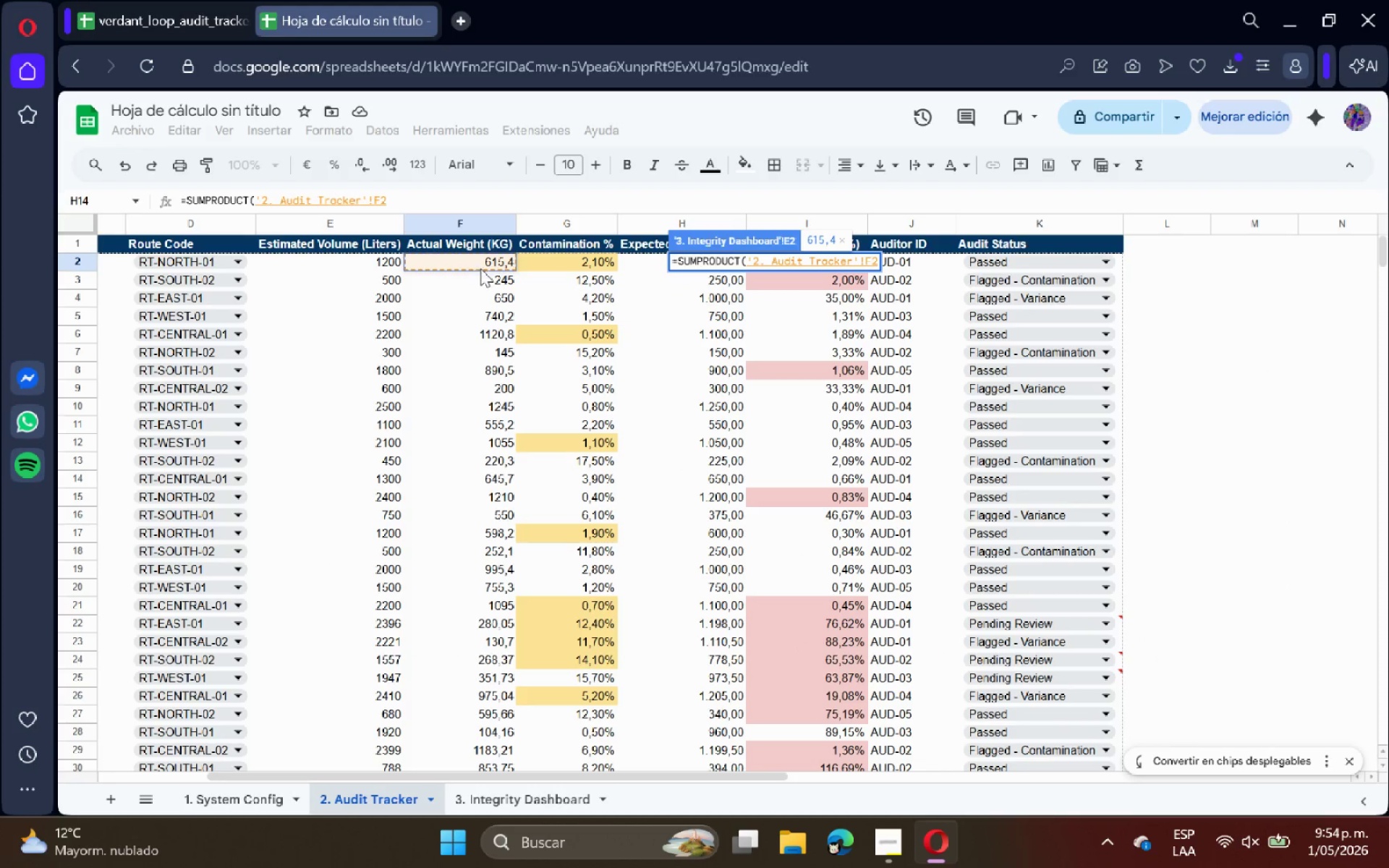 
key(Control+Shift+ArrowDown)
 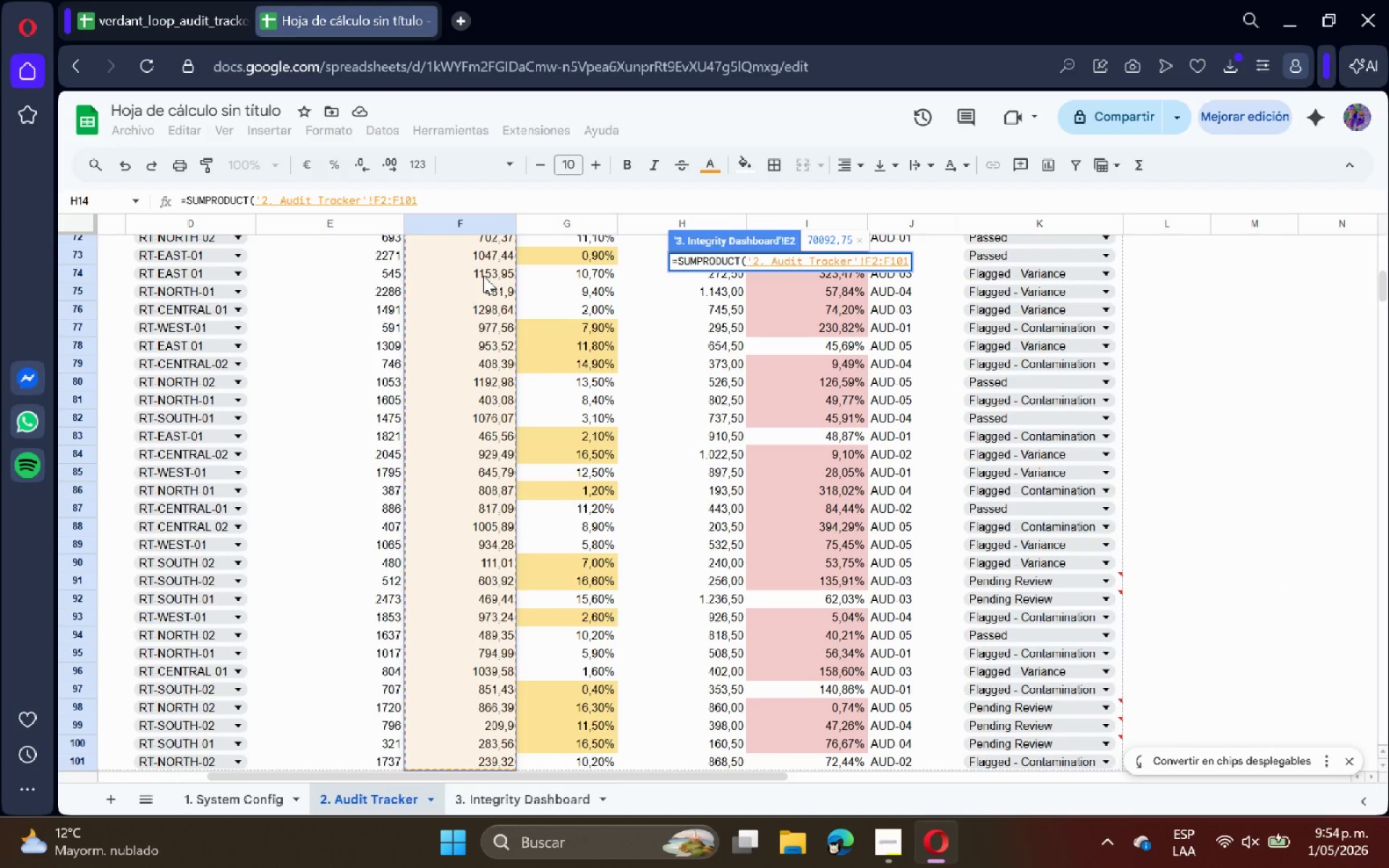 
key(Backspace)
 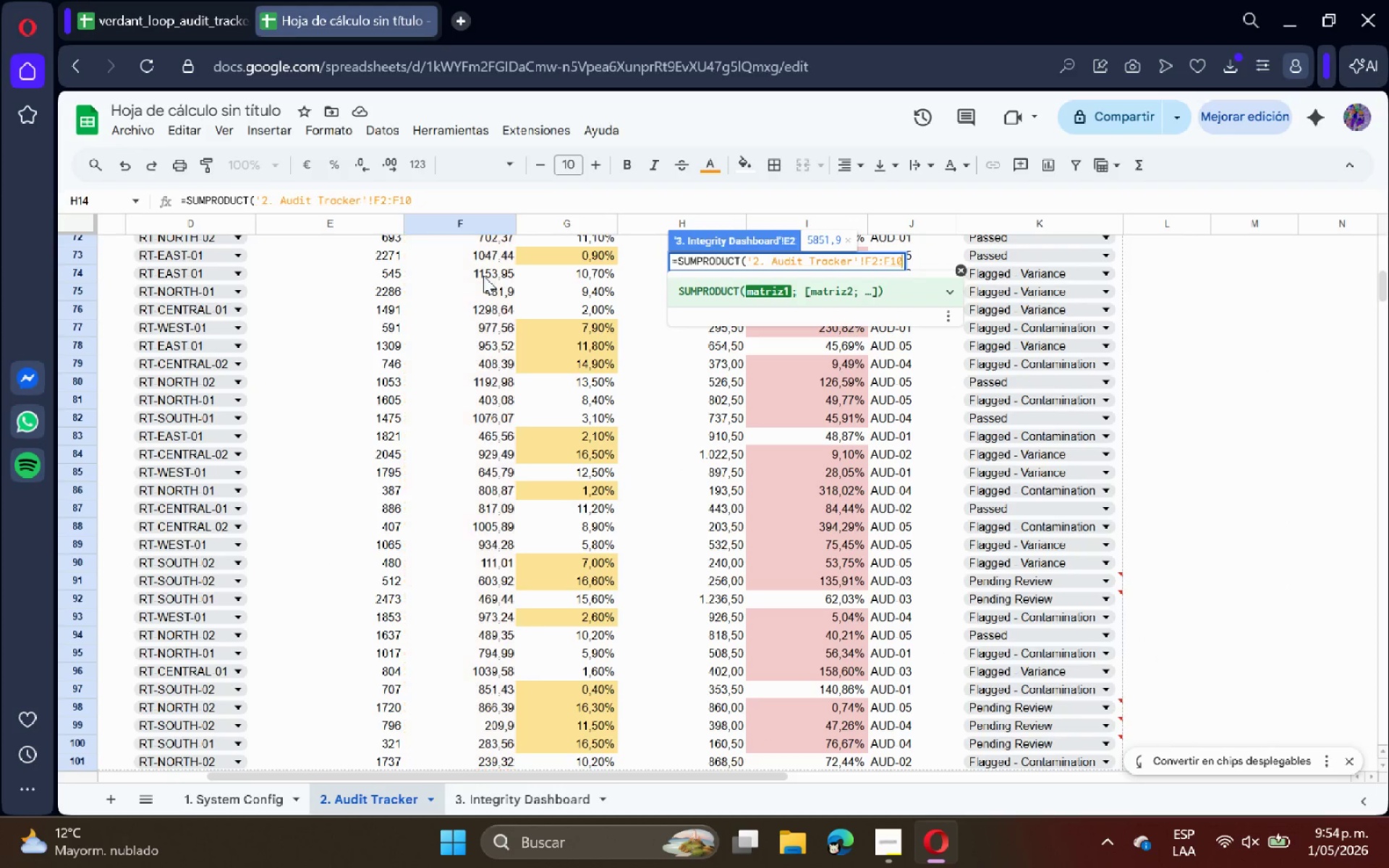 
key(Backspace)
 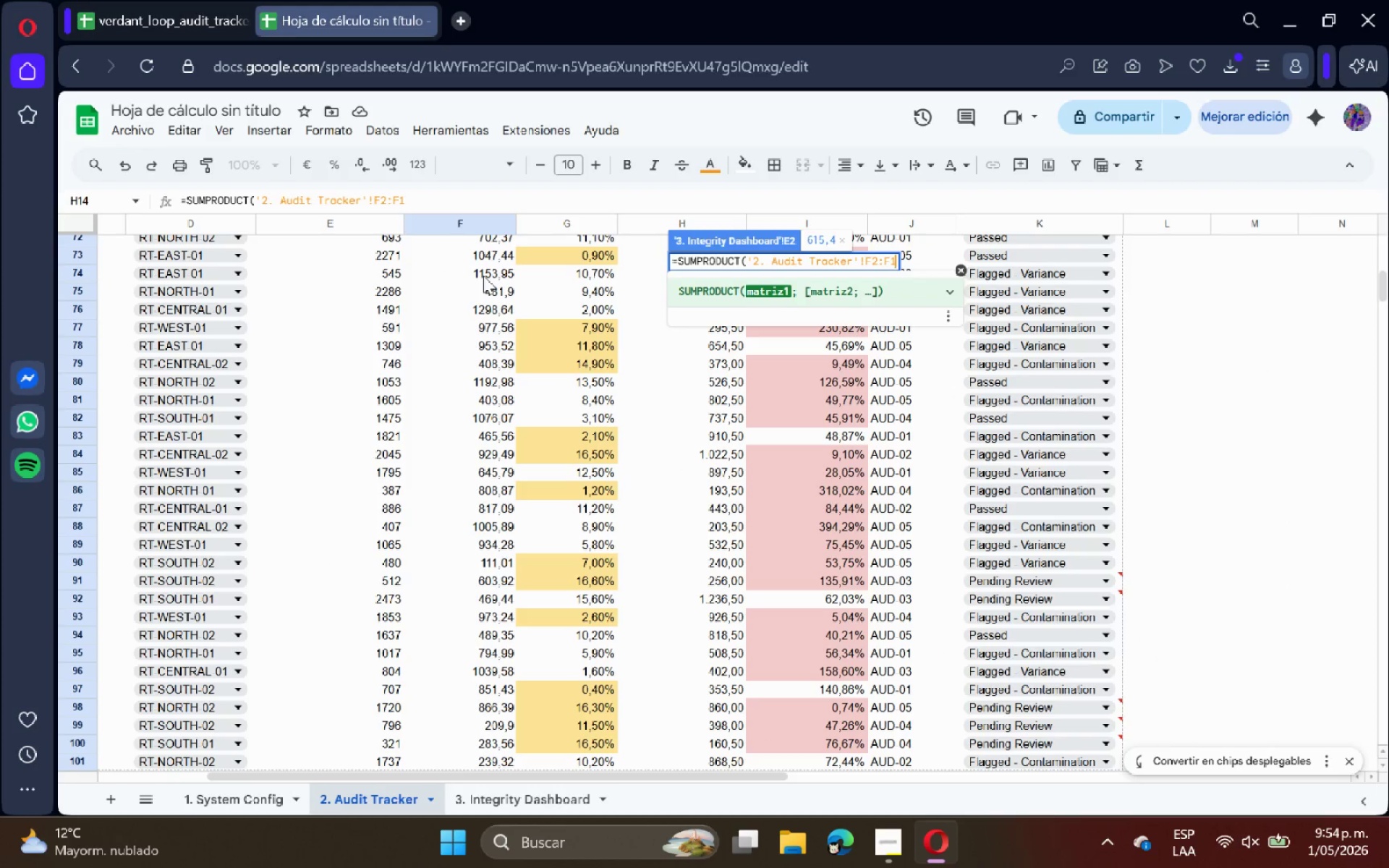 
key(Backspace)
 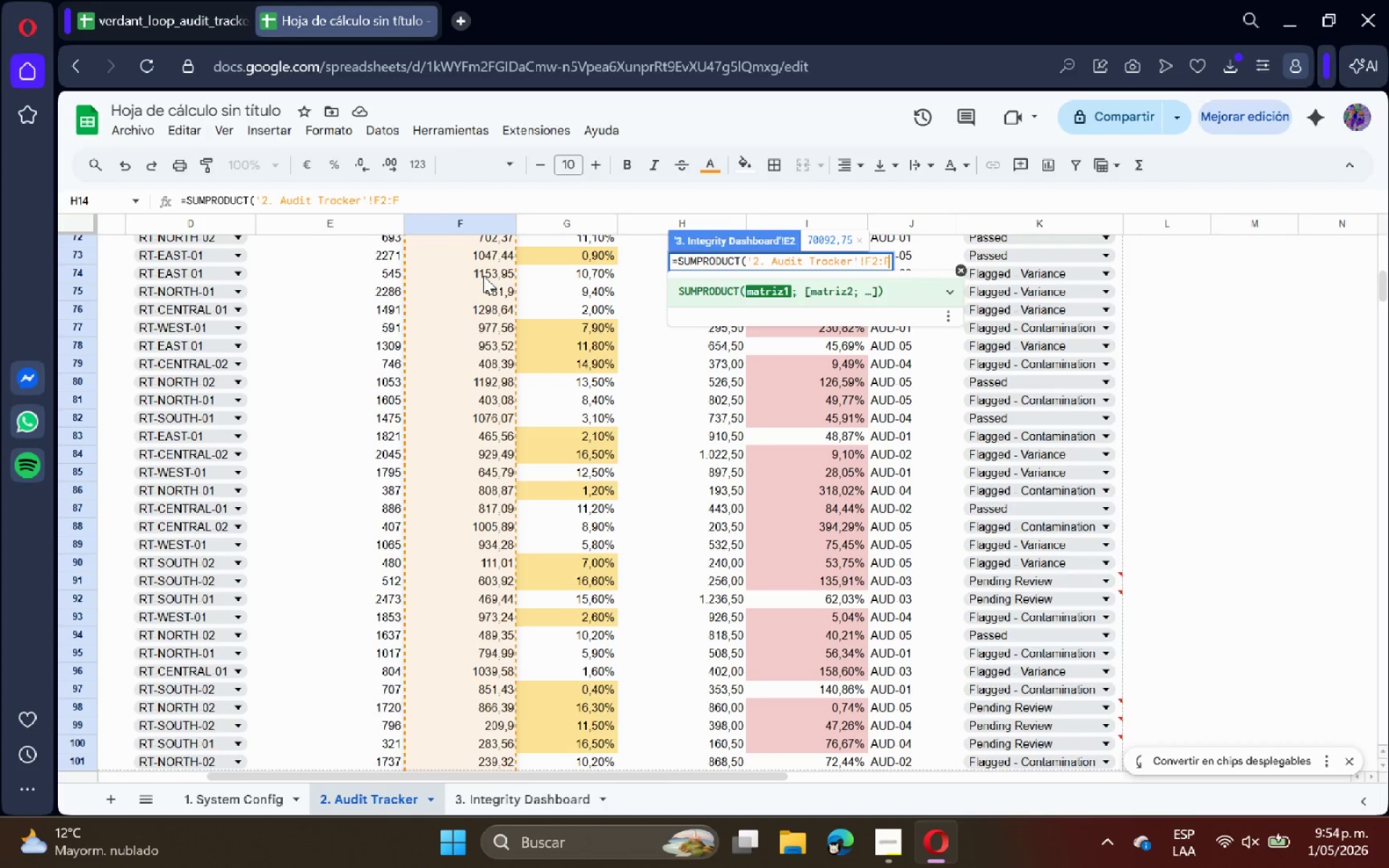 
key(Shift+Comma)
 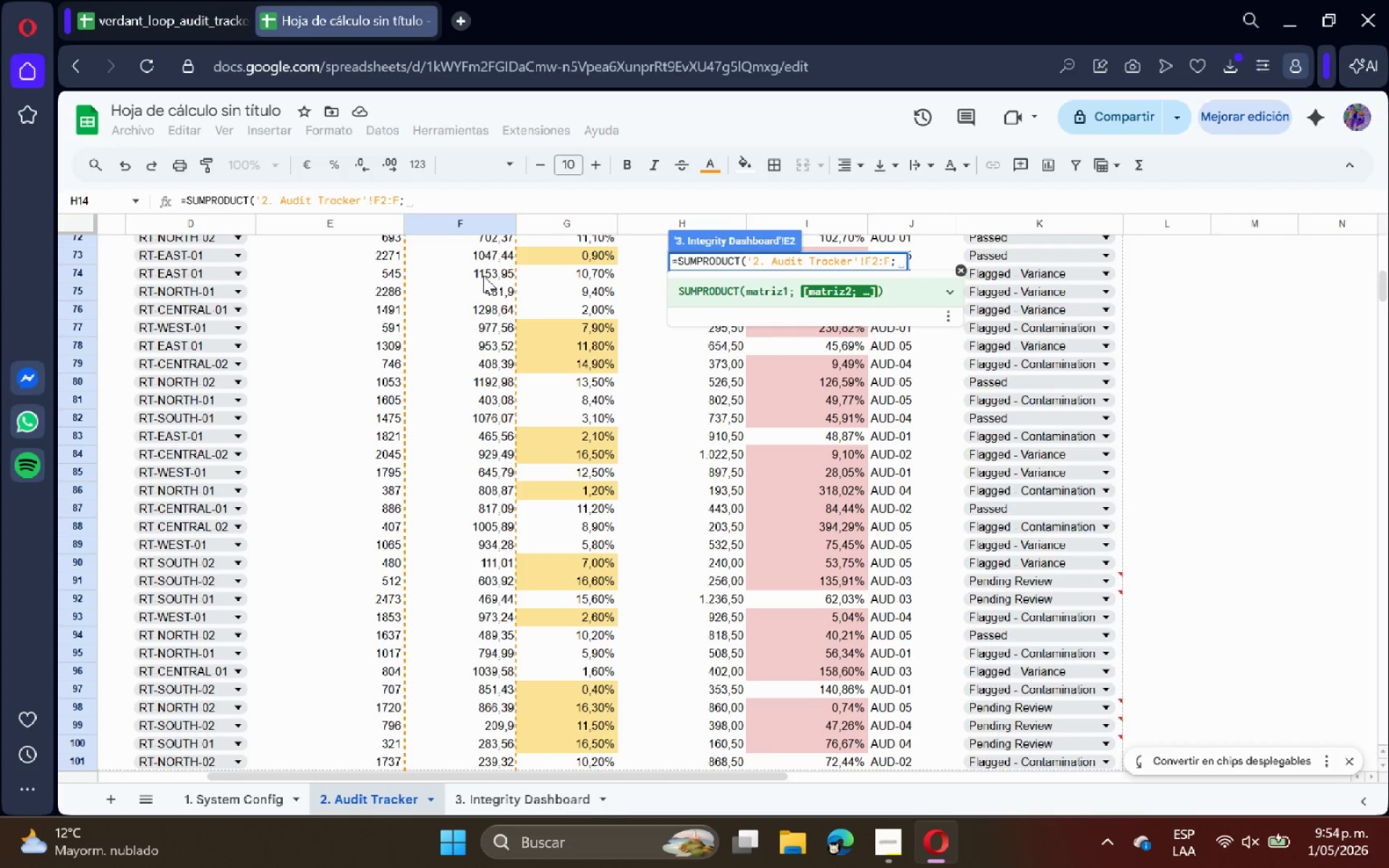 
key(Space)
 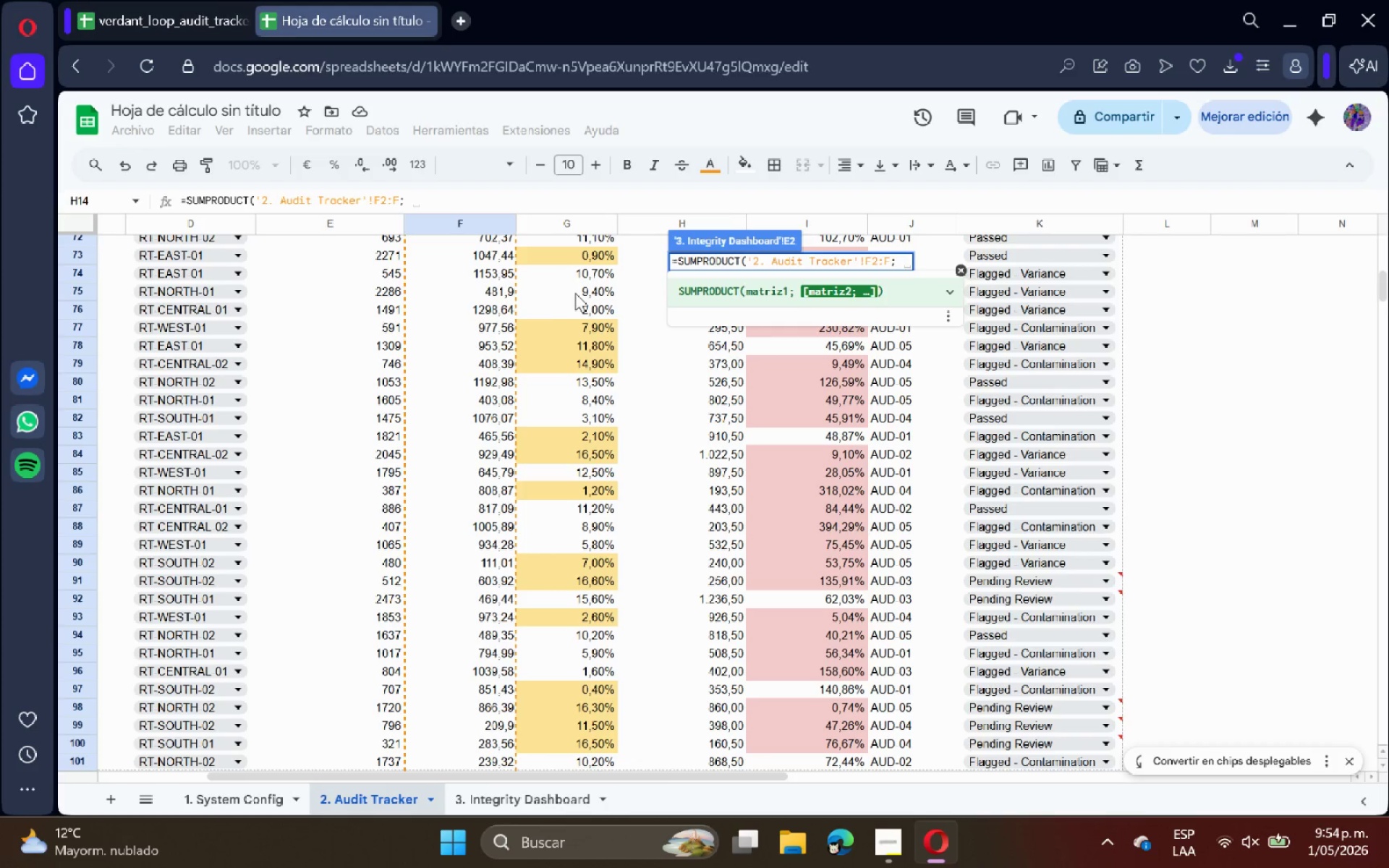 
wait(5.59)
 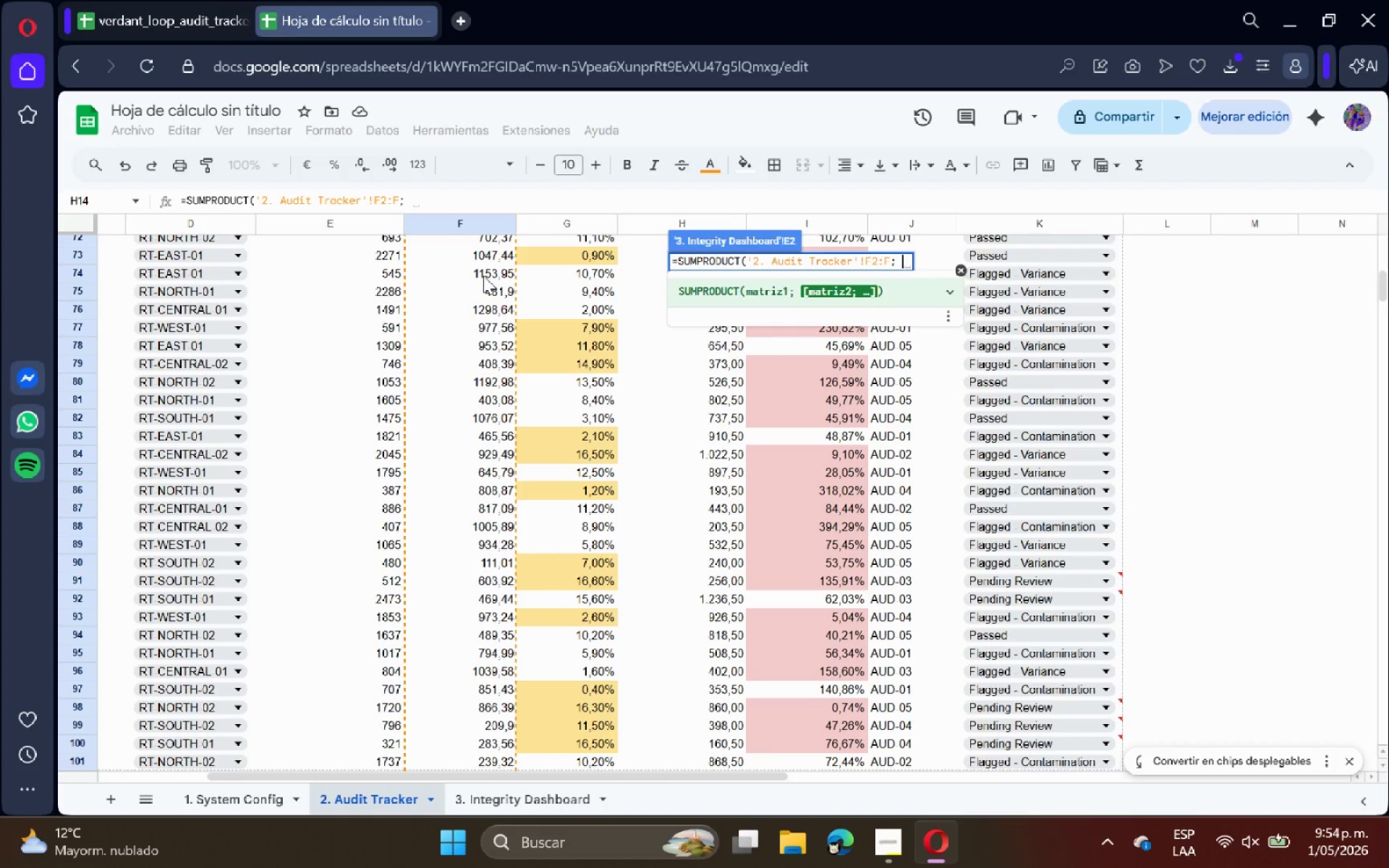 
scroll: coordinate [592, 290], scroll_direction: up, amount: 15.0
 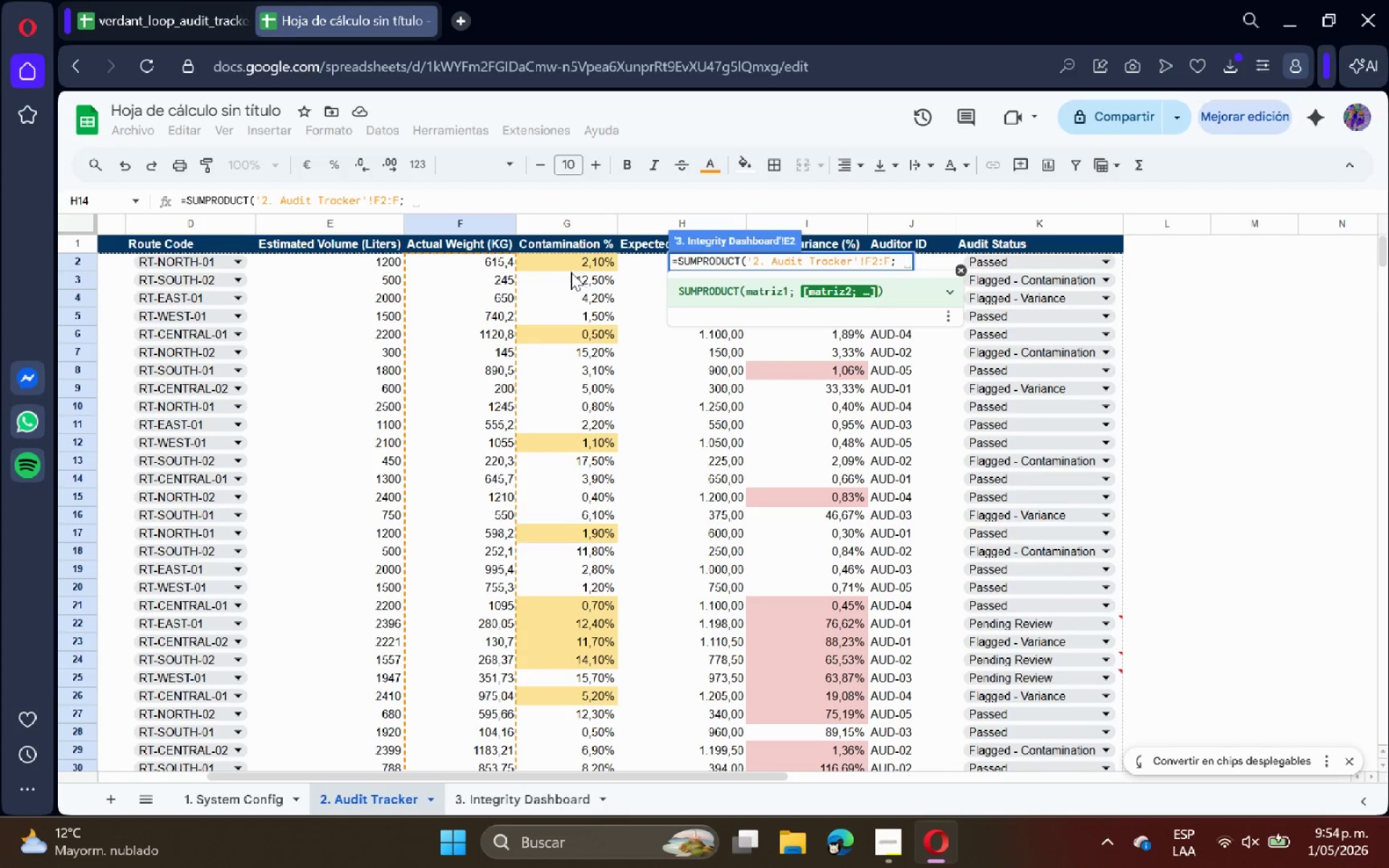 
mouse_move([572, 255])
 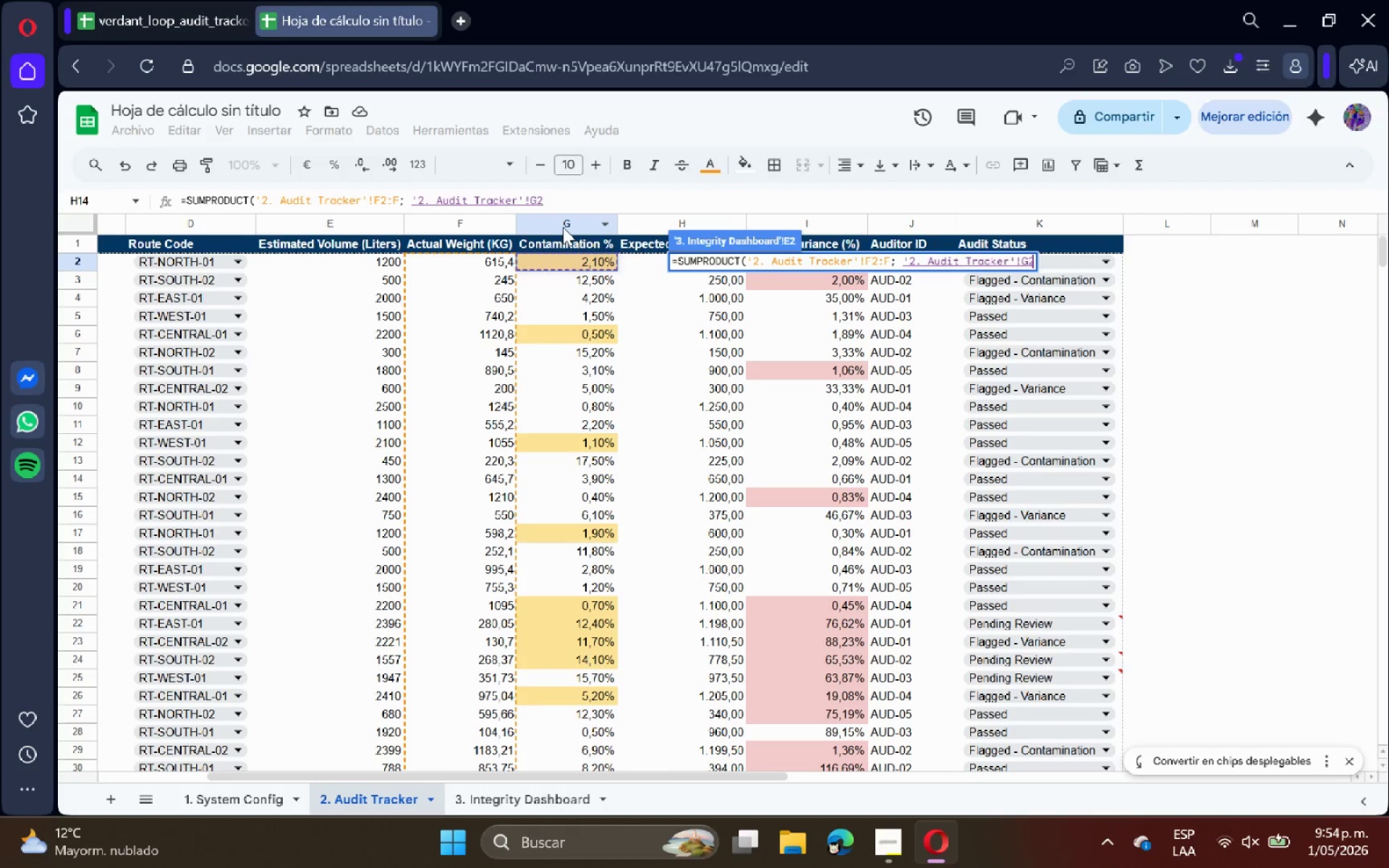 
left_click([563, 226])
 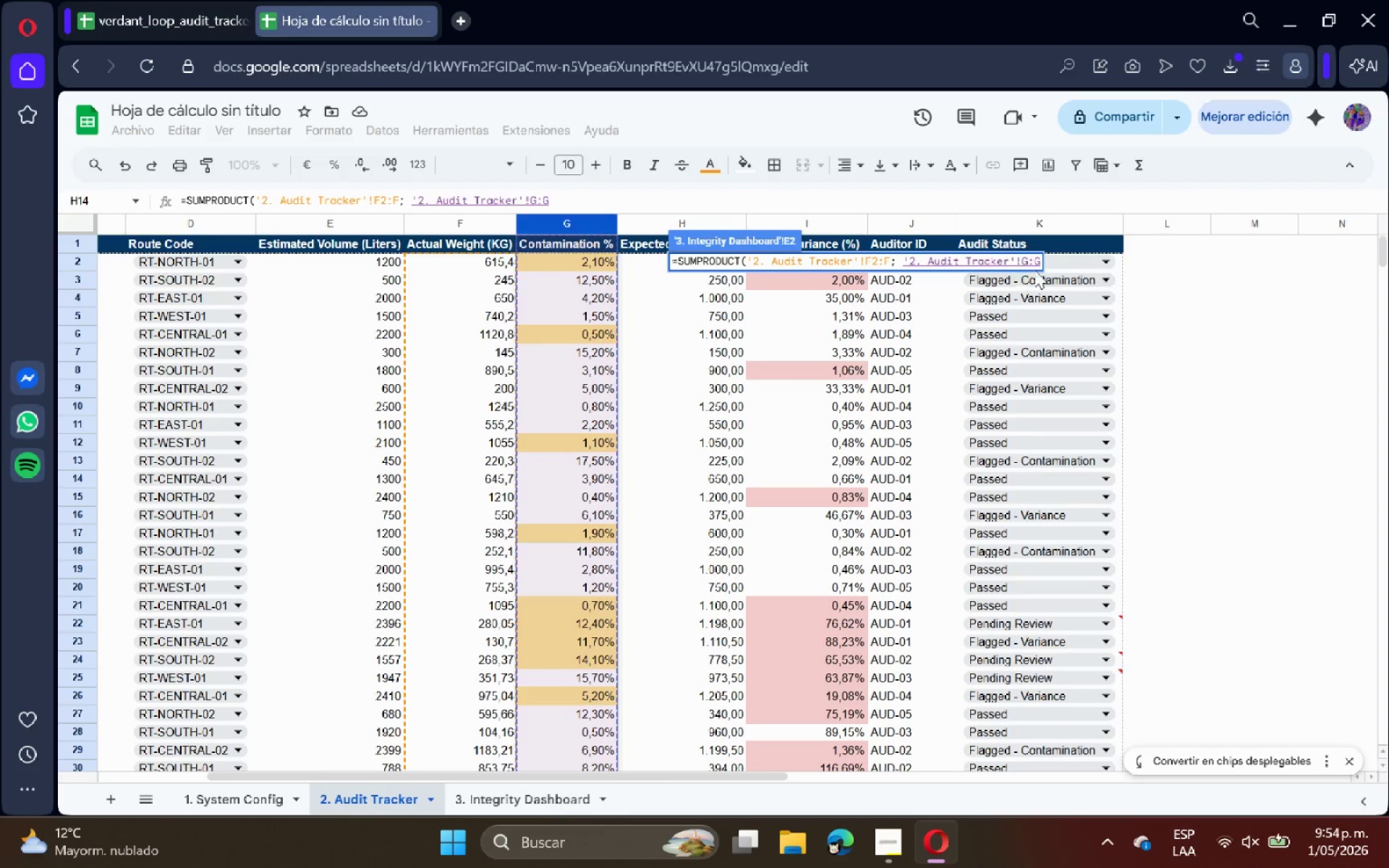 
left_click([1028, 264])
 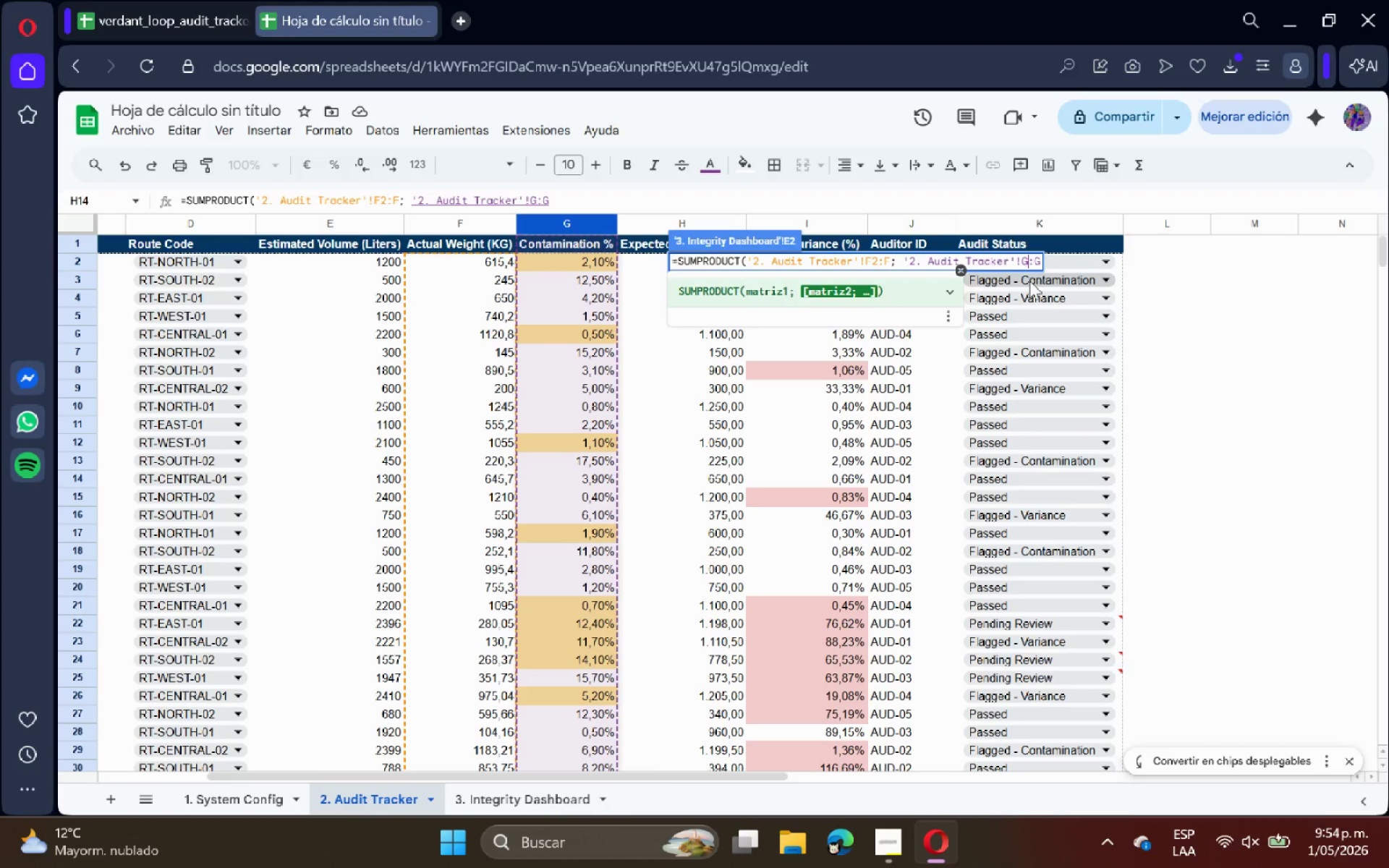 
key(2)
 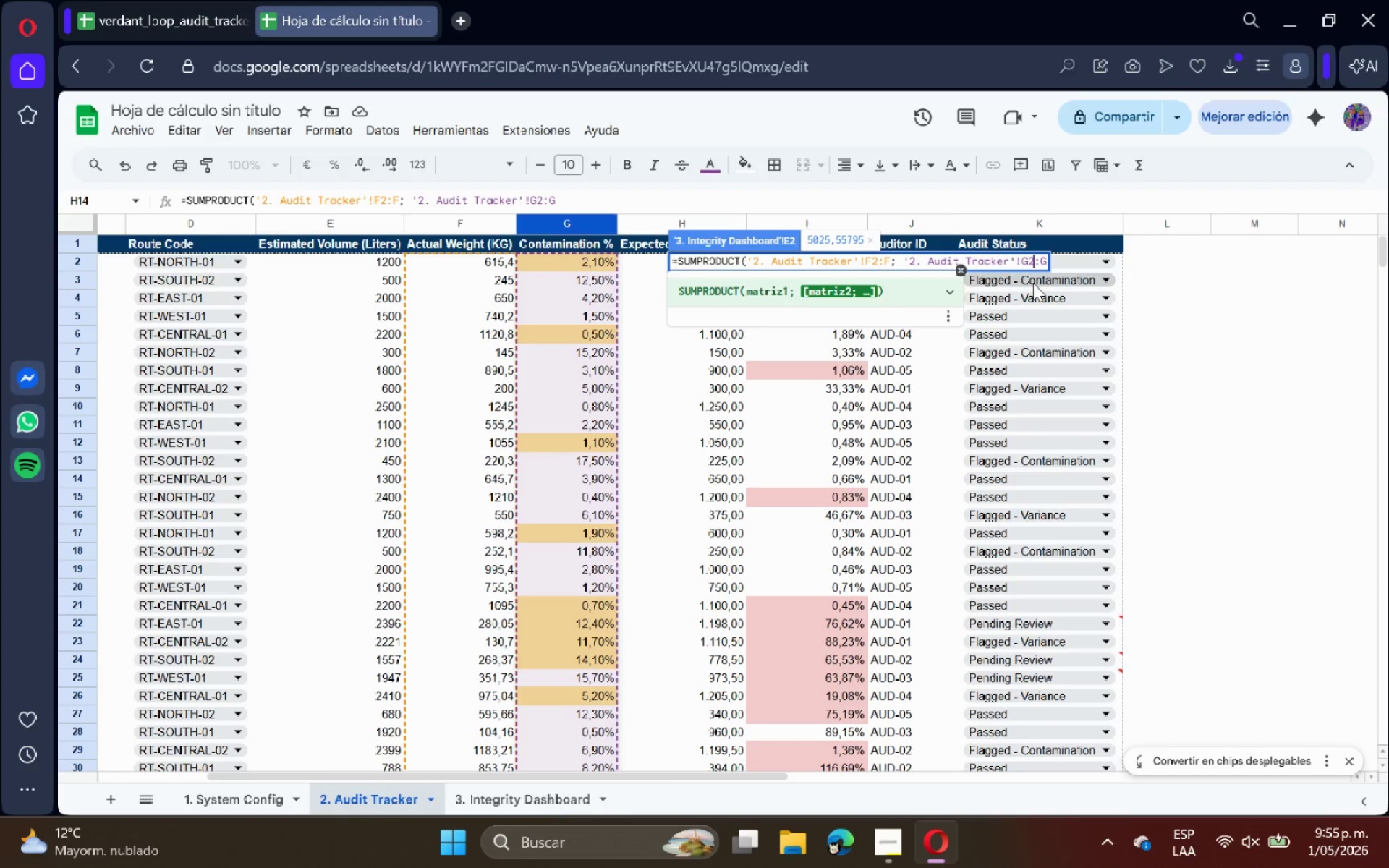 
key(ArrowRight)
 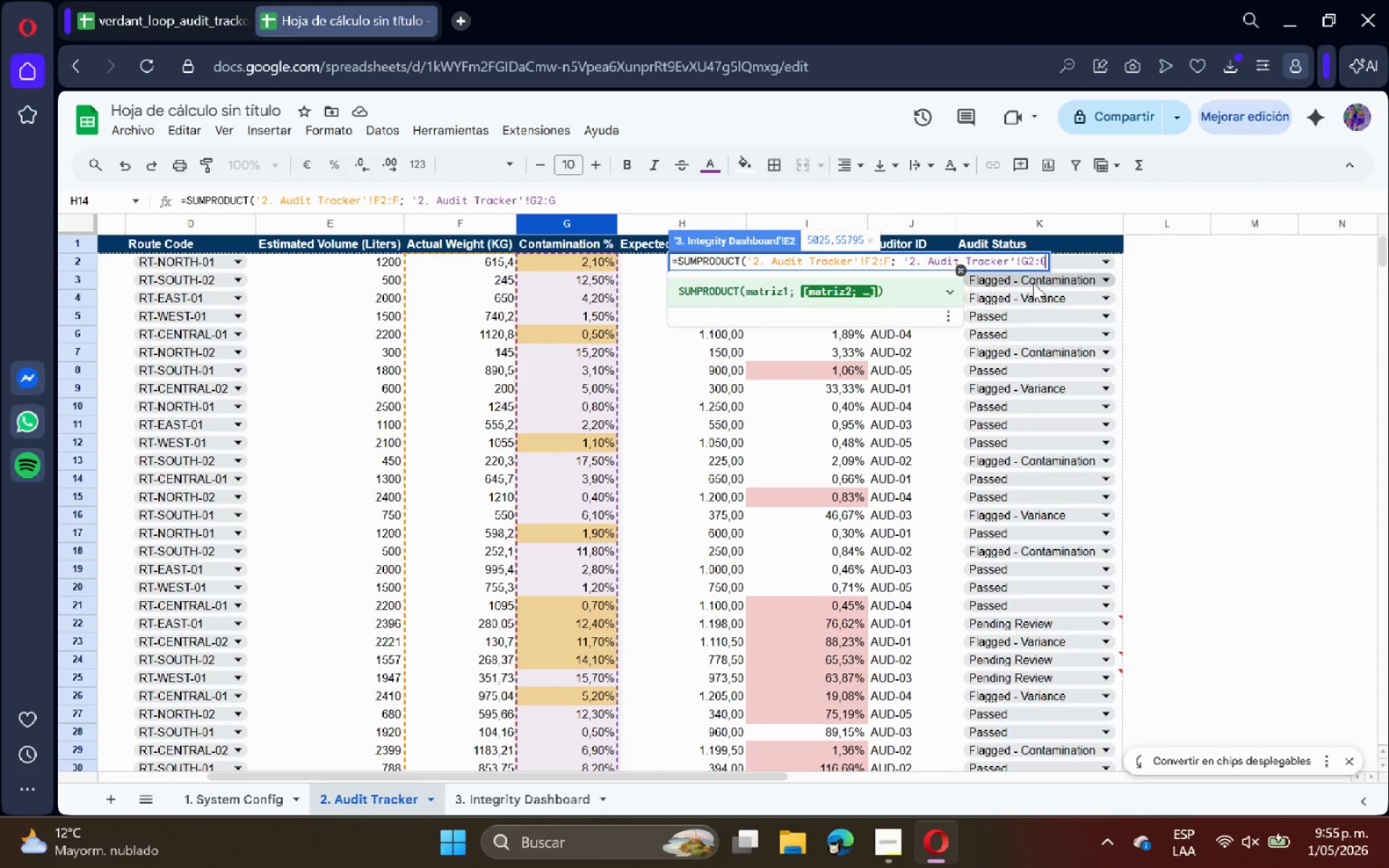 
key(ArrowRight)
 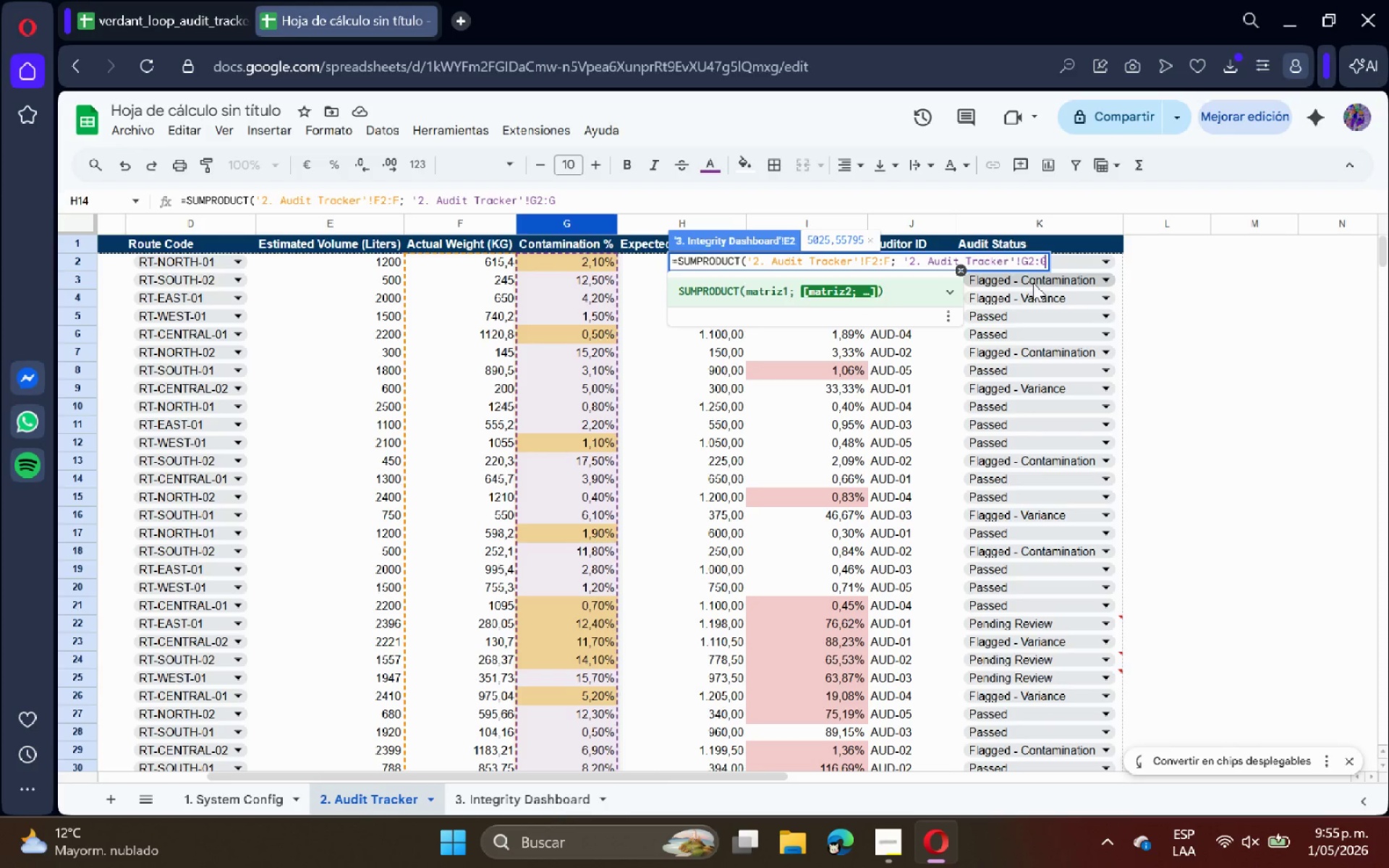 
key(Shift+9)
 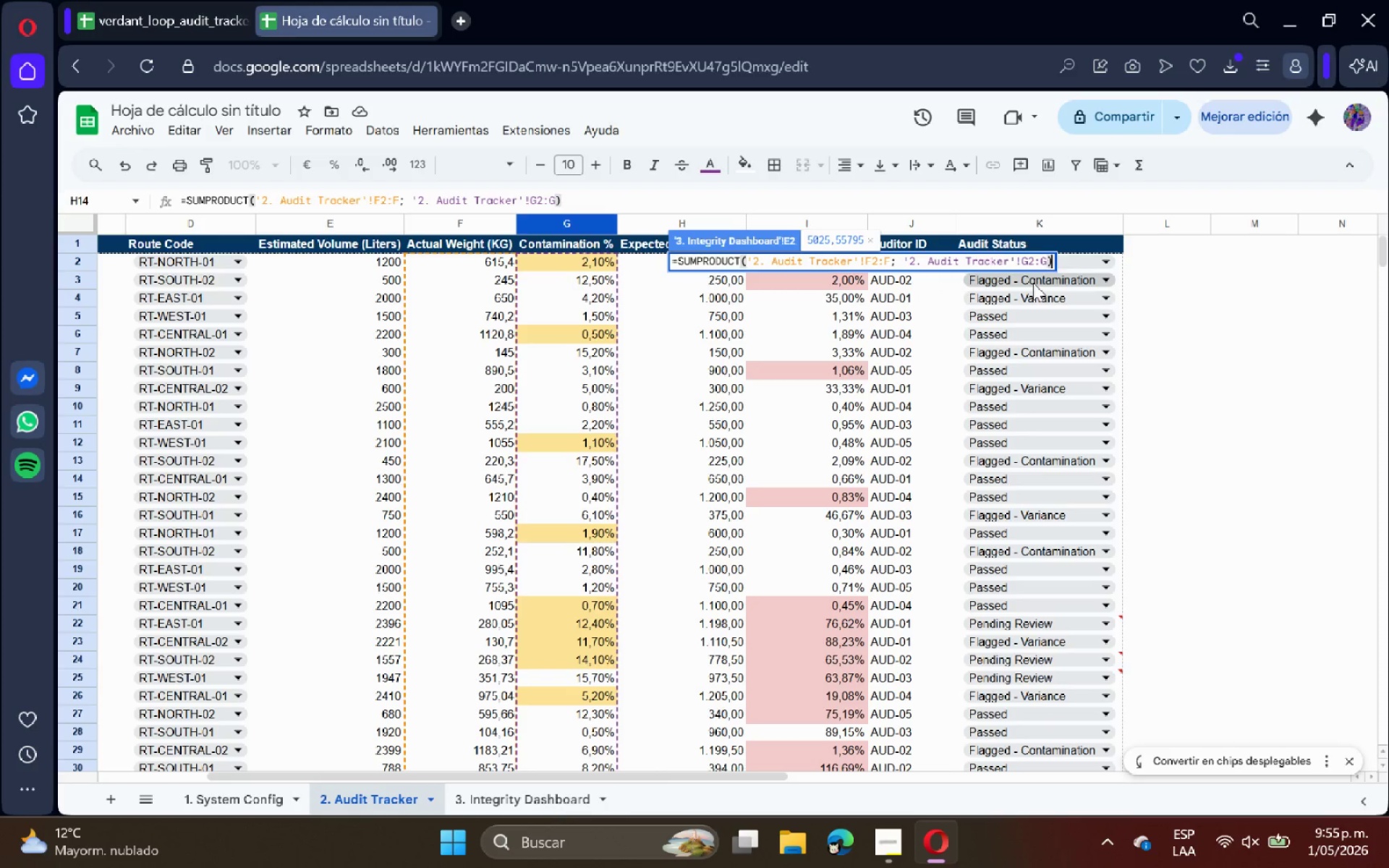 
key(Space)
 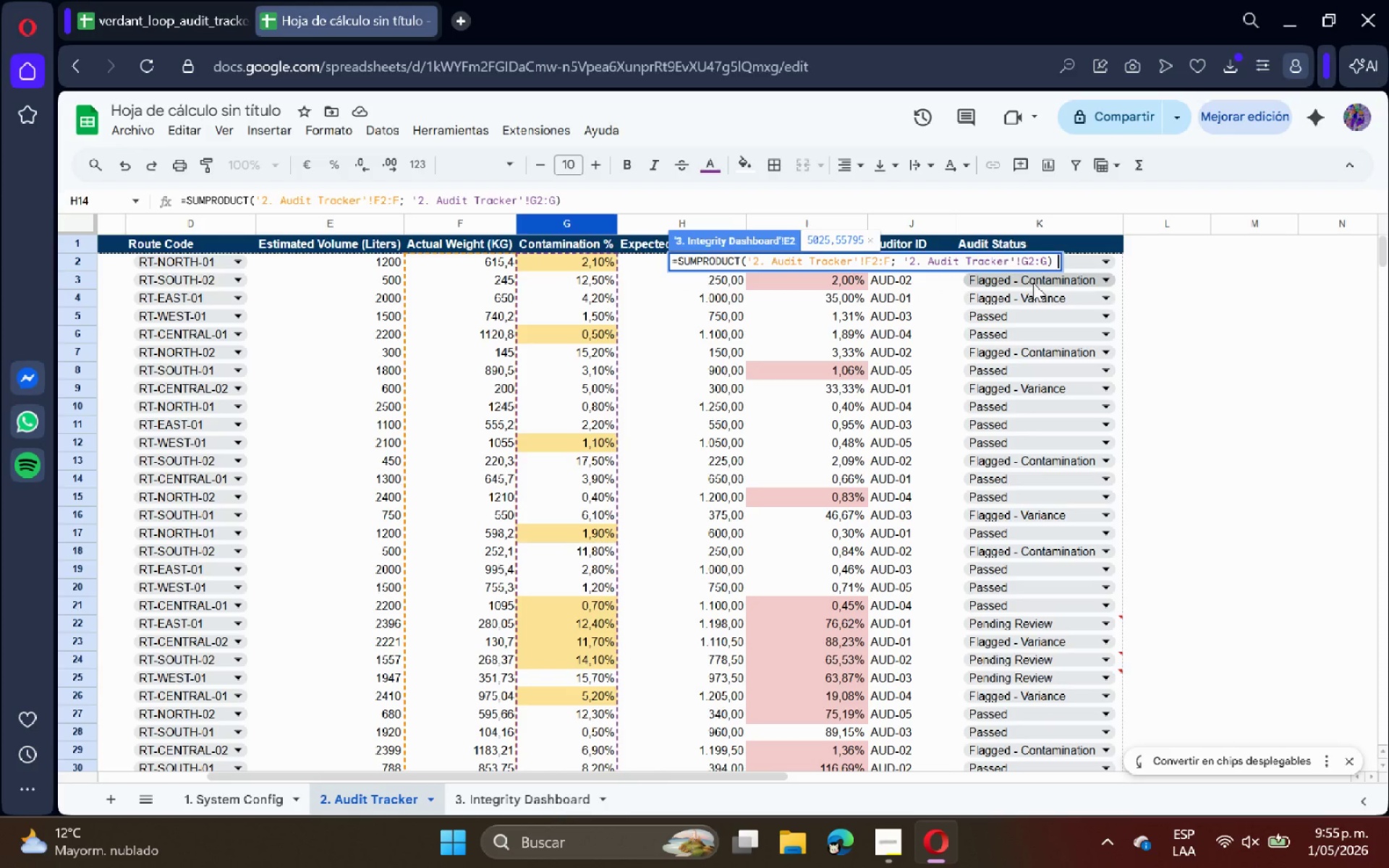 
key(Shift+Equal)
 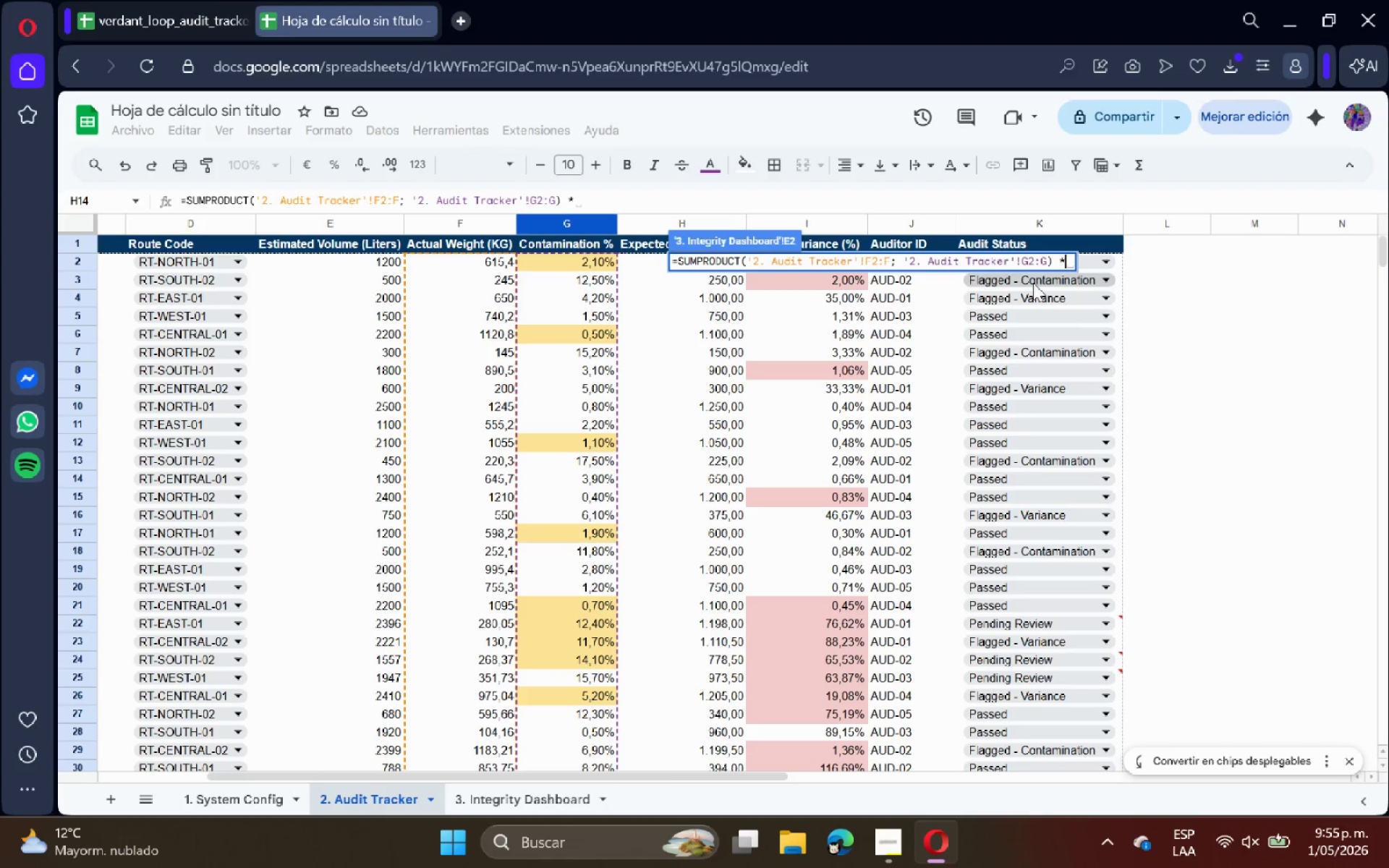 
key(Space)
 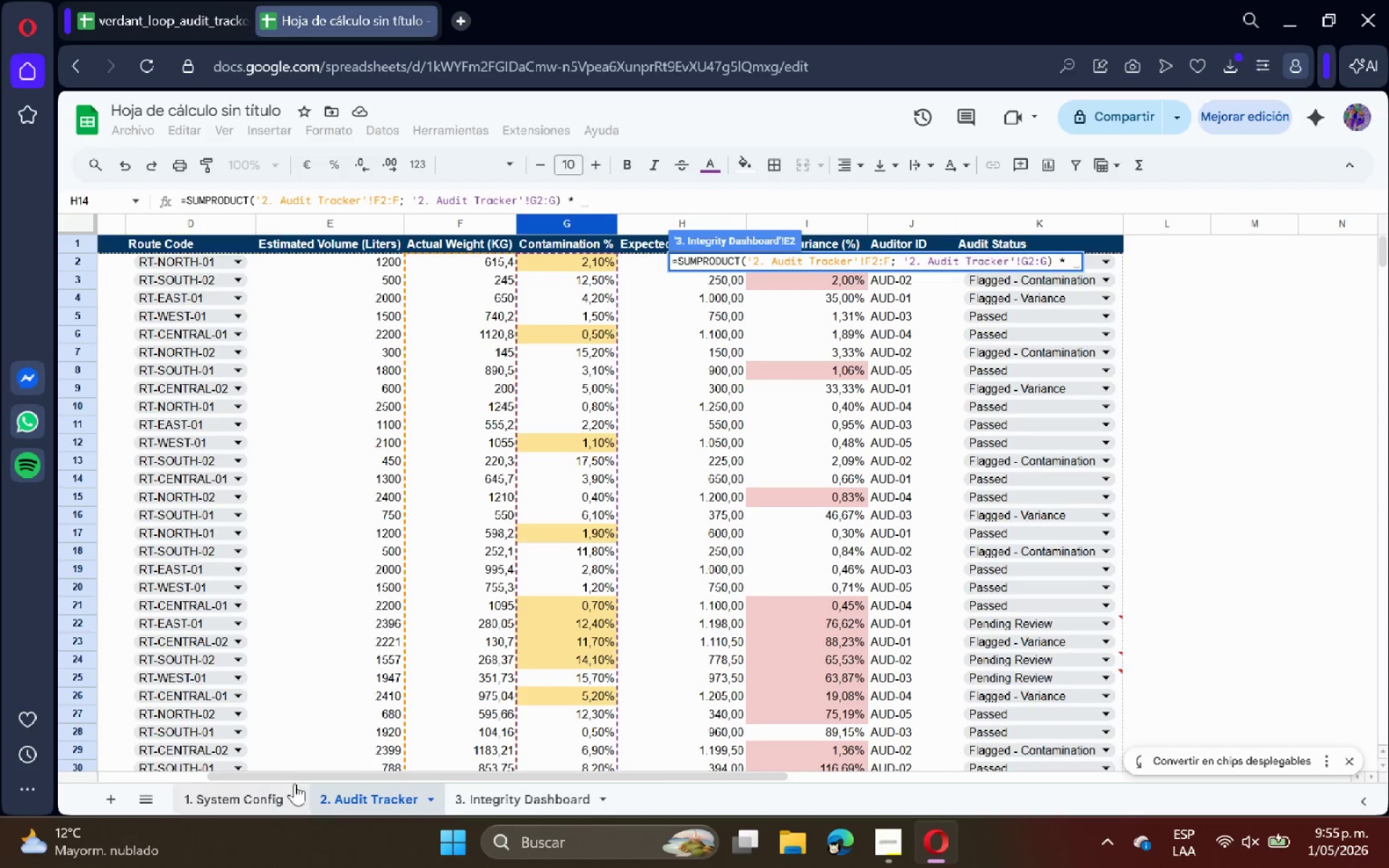 
left_click([244, 799])
 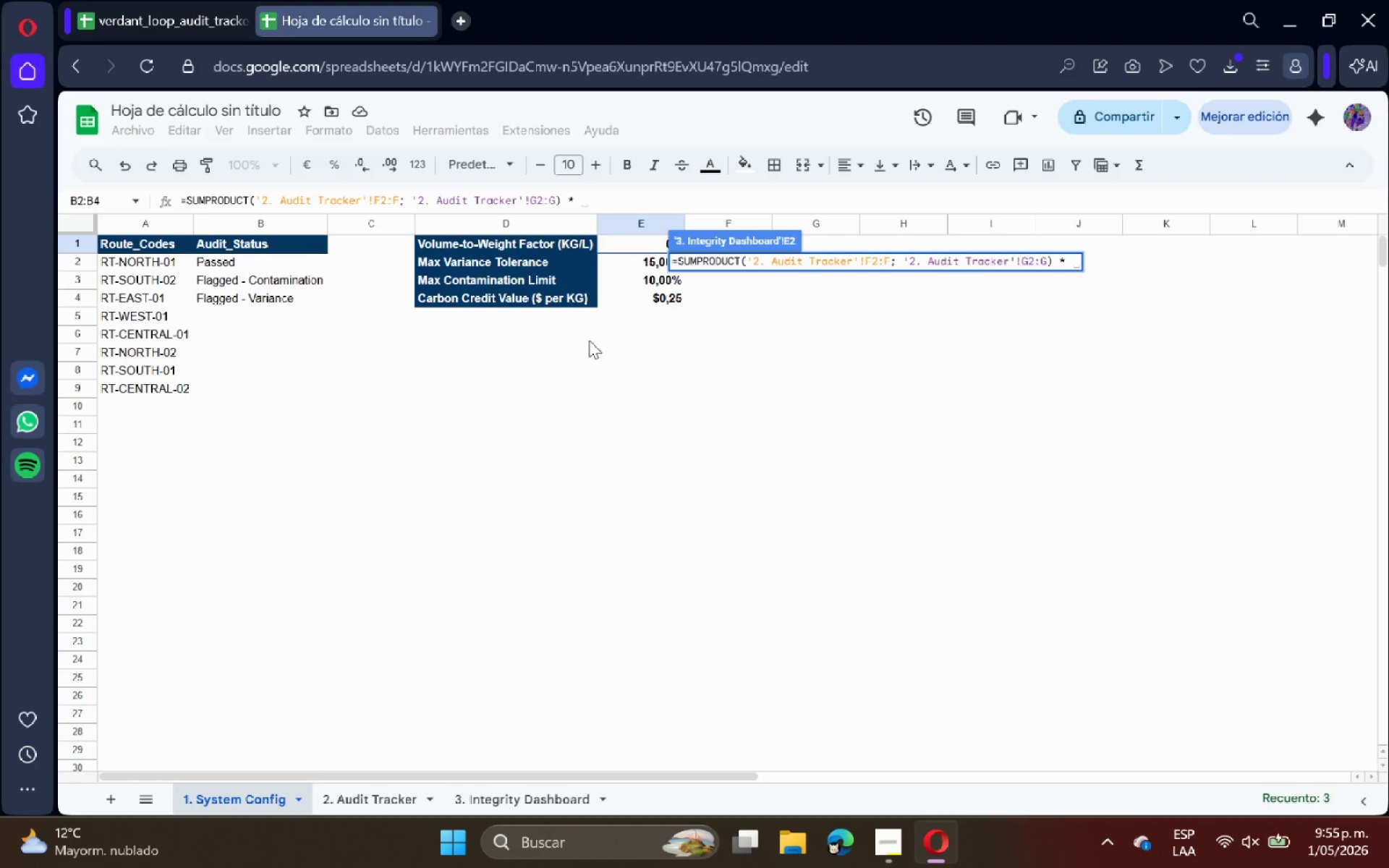 
left_click([660, 302])
 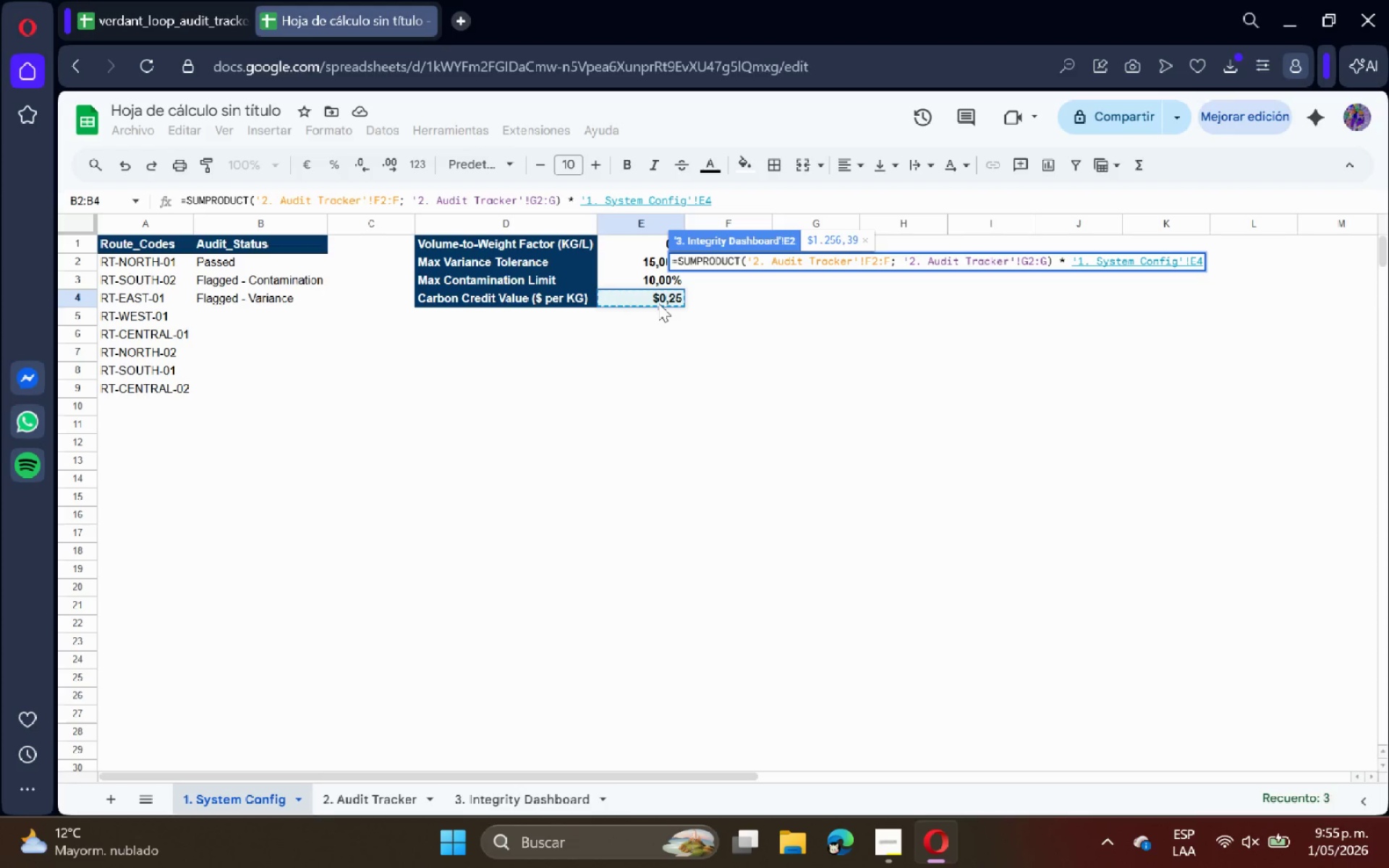 
wait(9.02)
 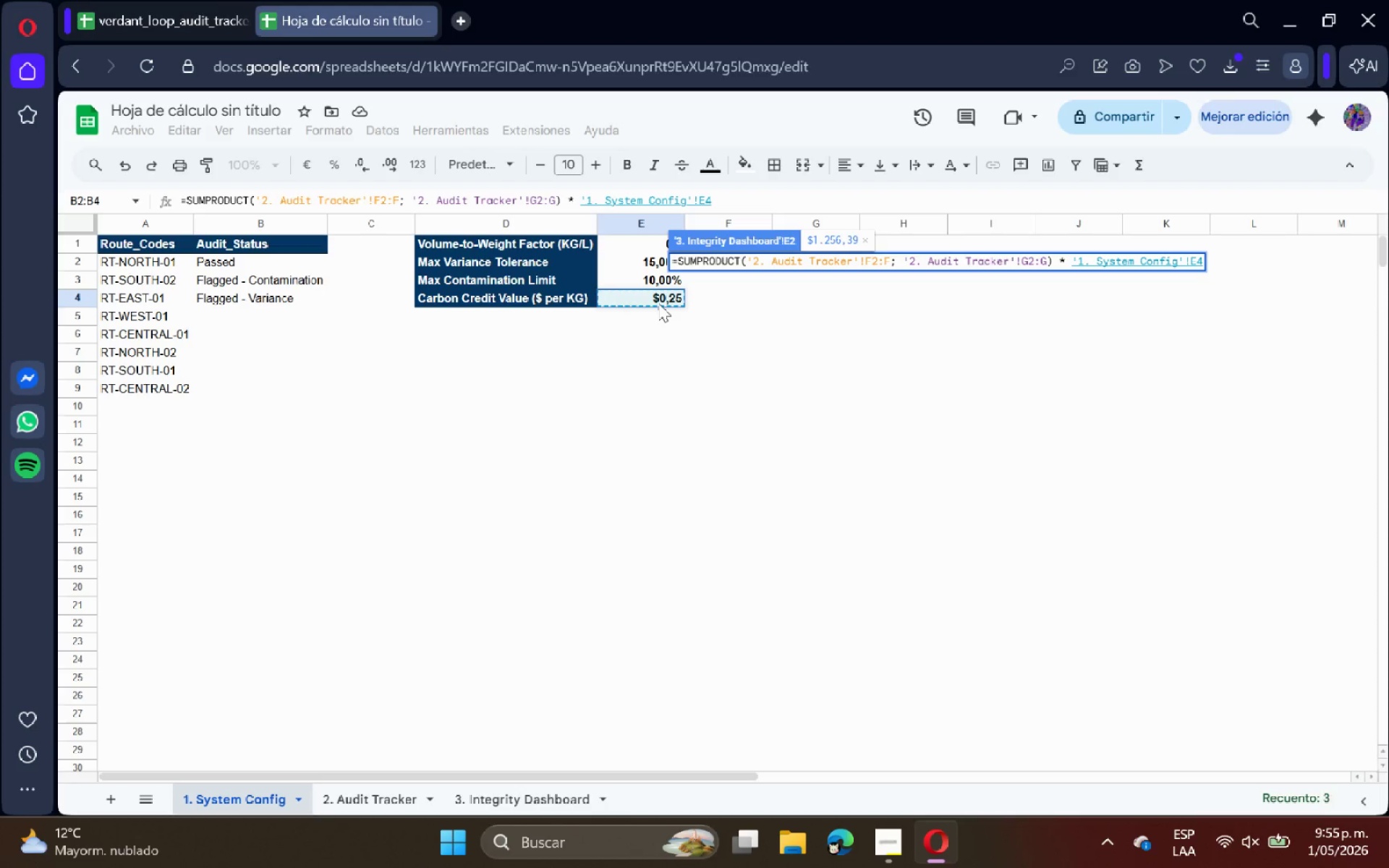 
key(Shift+9)
 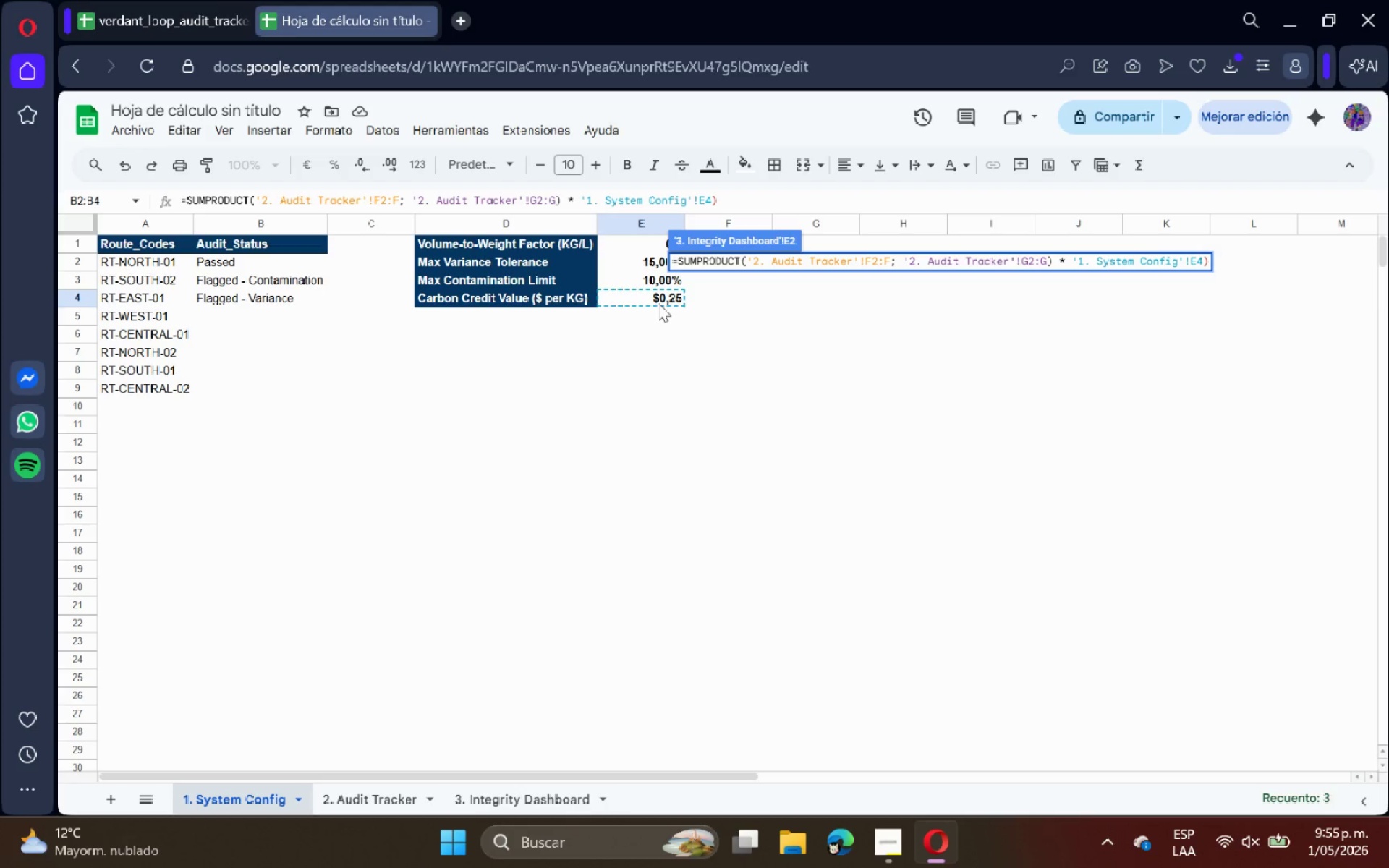 
key(Backspace)
 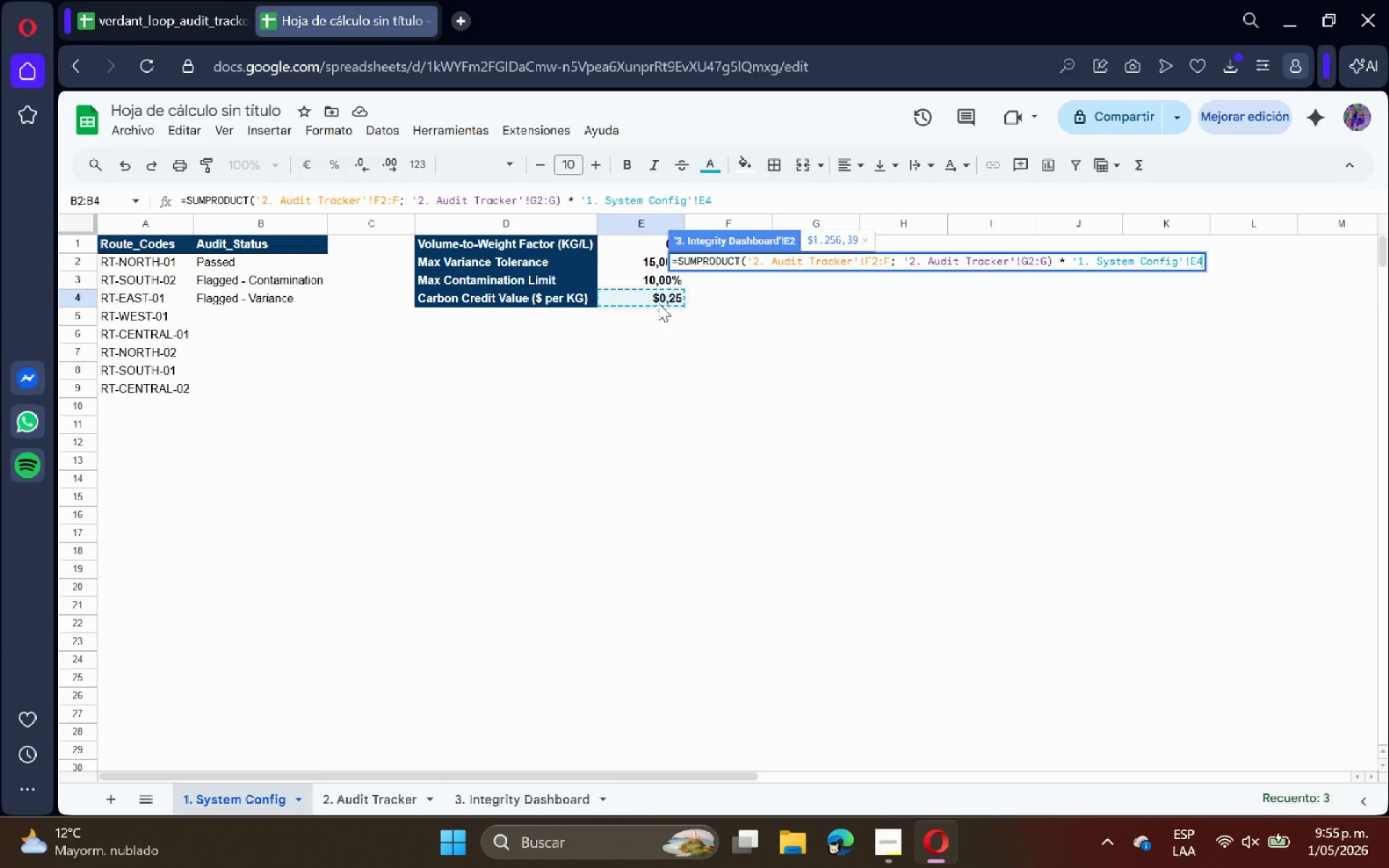 
key(Enter)
 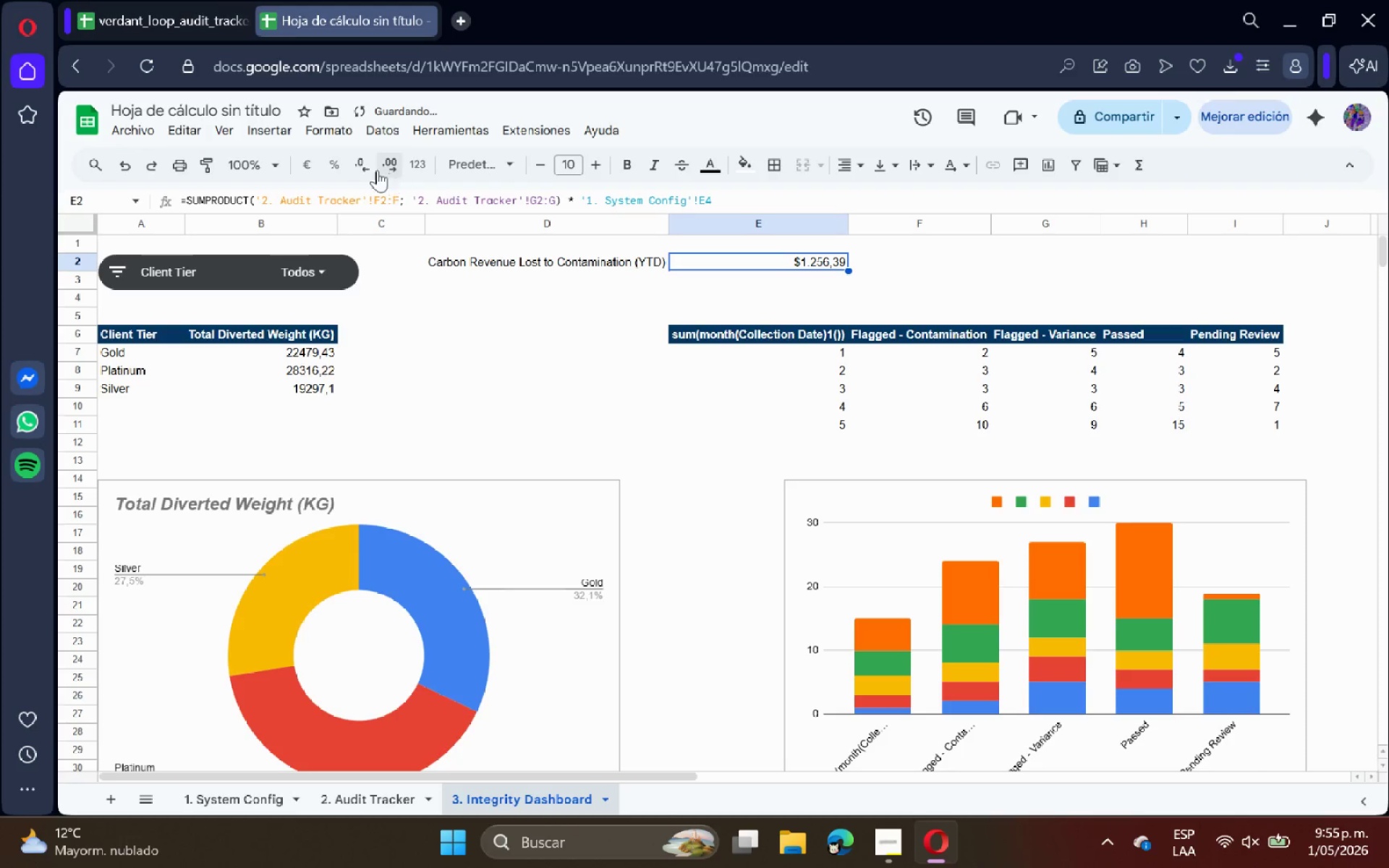 
left_click([334, 135])
 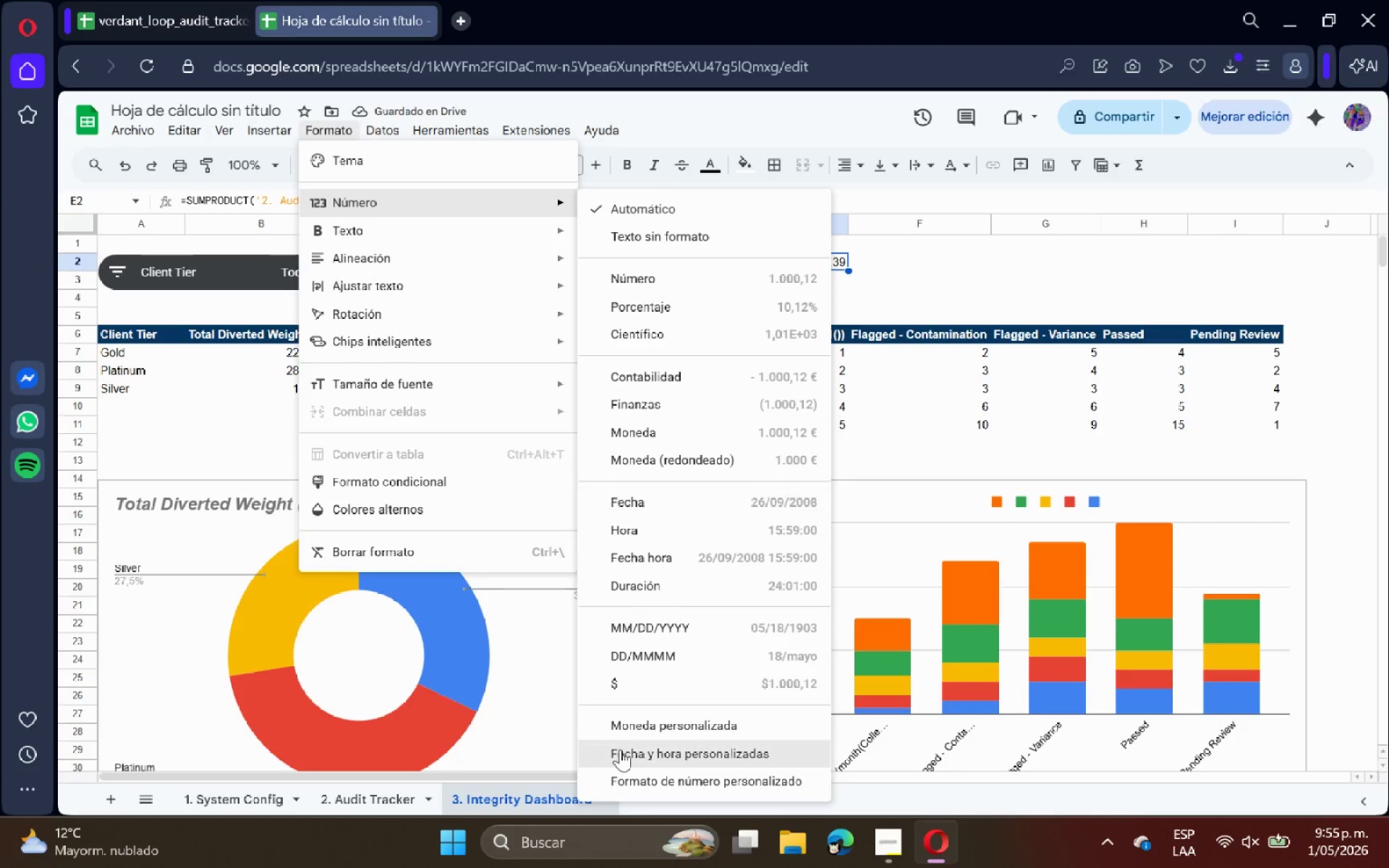 
left_click([672, 692])
 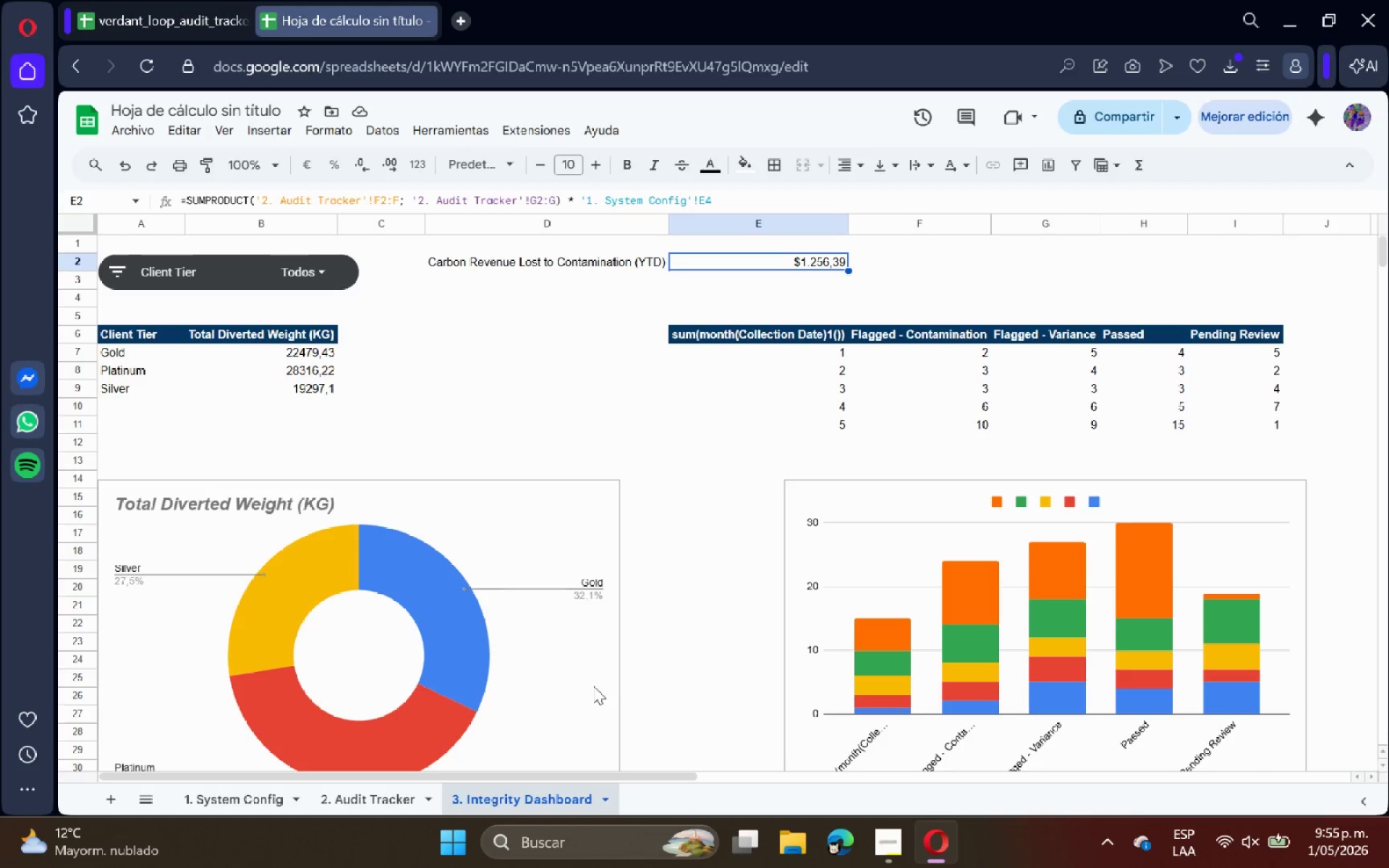 
wait(18.84)
 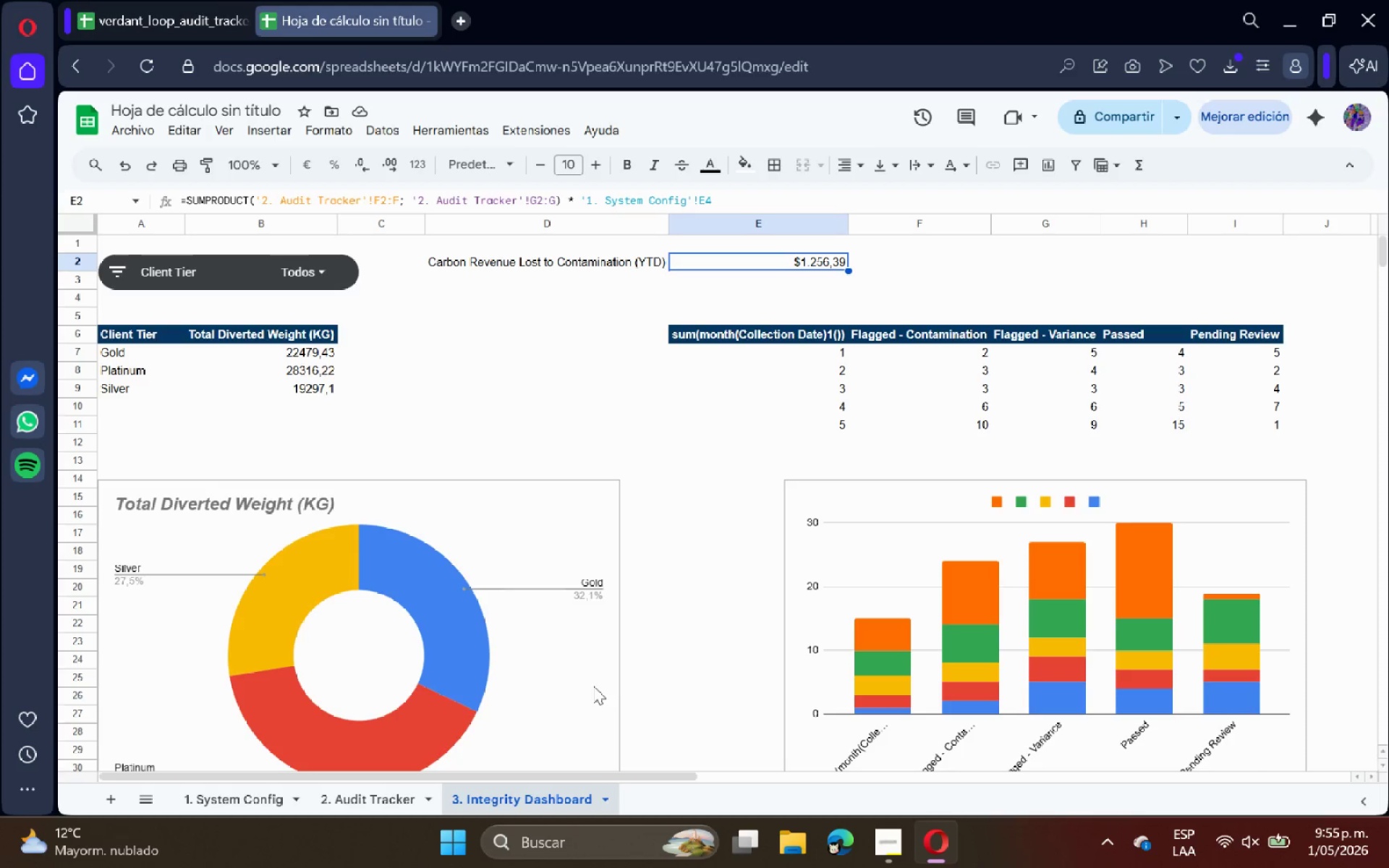 
left_click([388, 795])
 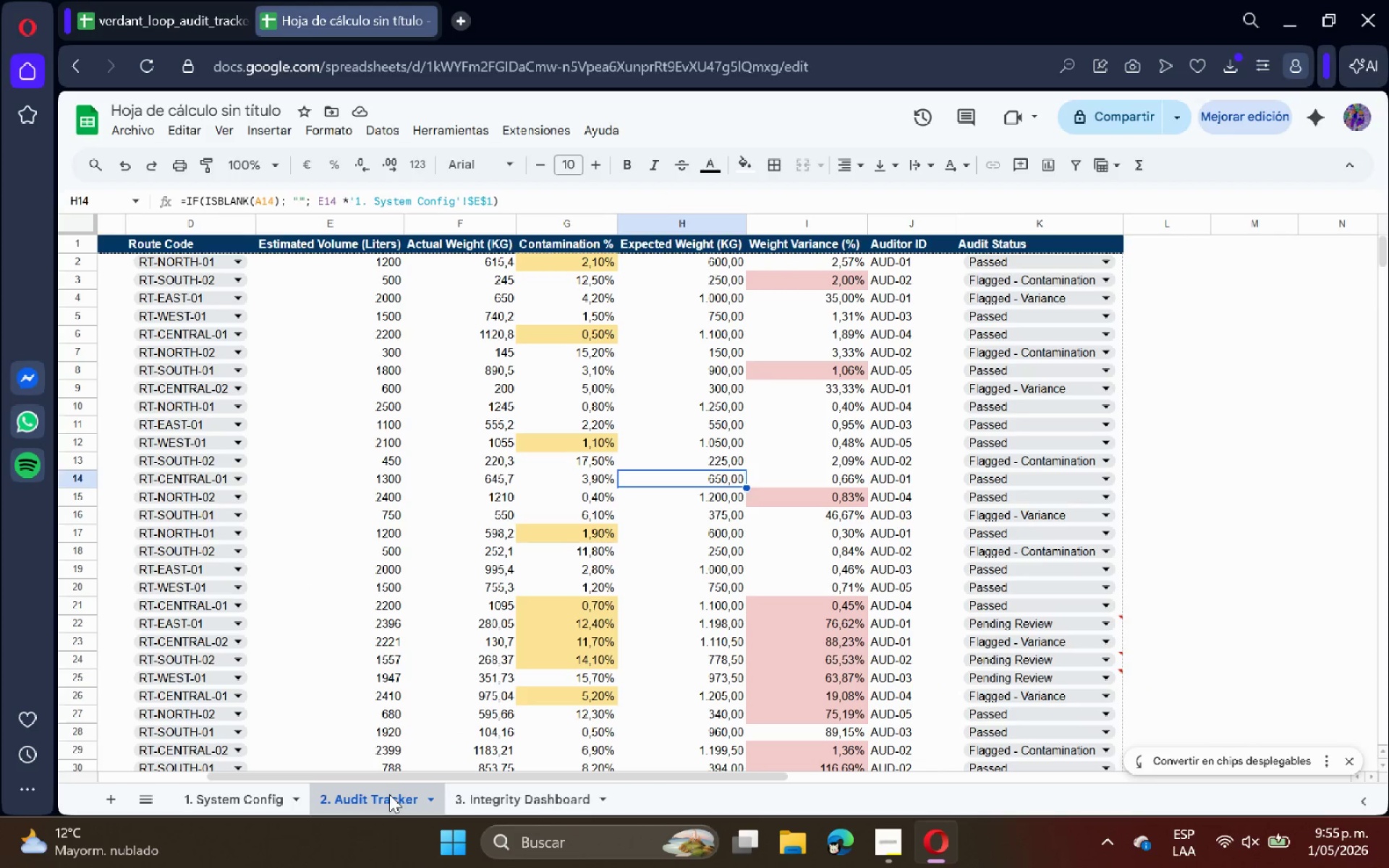 
scroll: coordinate [640, 301], scroll_direction: up, amount: 6.0
 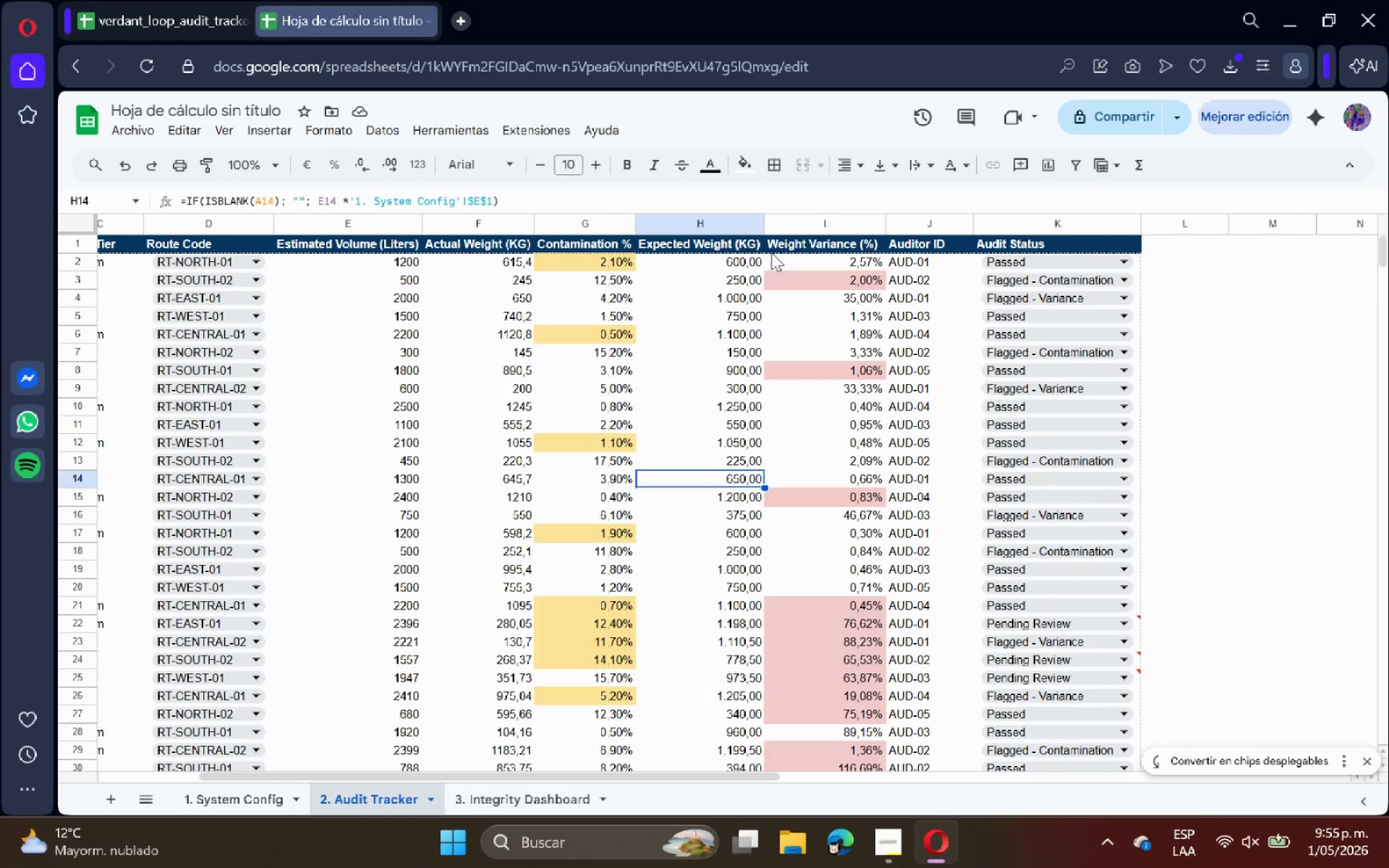 
left_click([831, 239])
 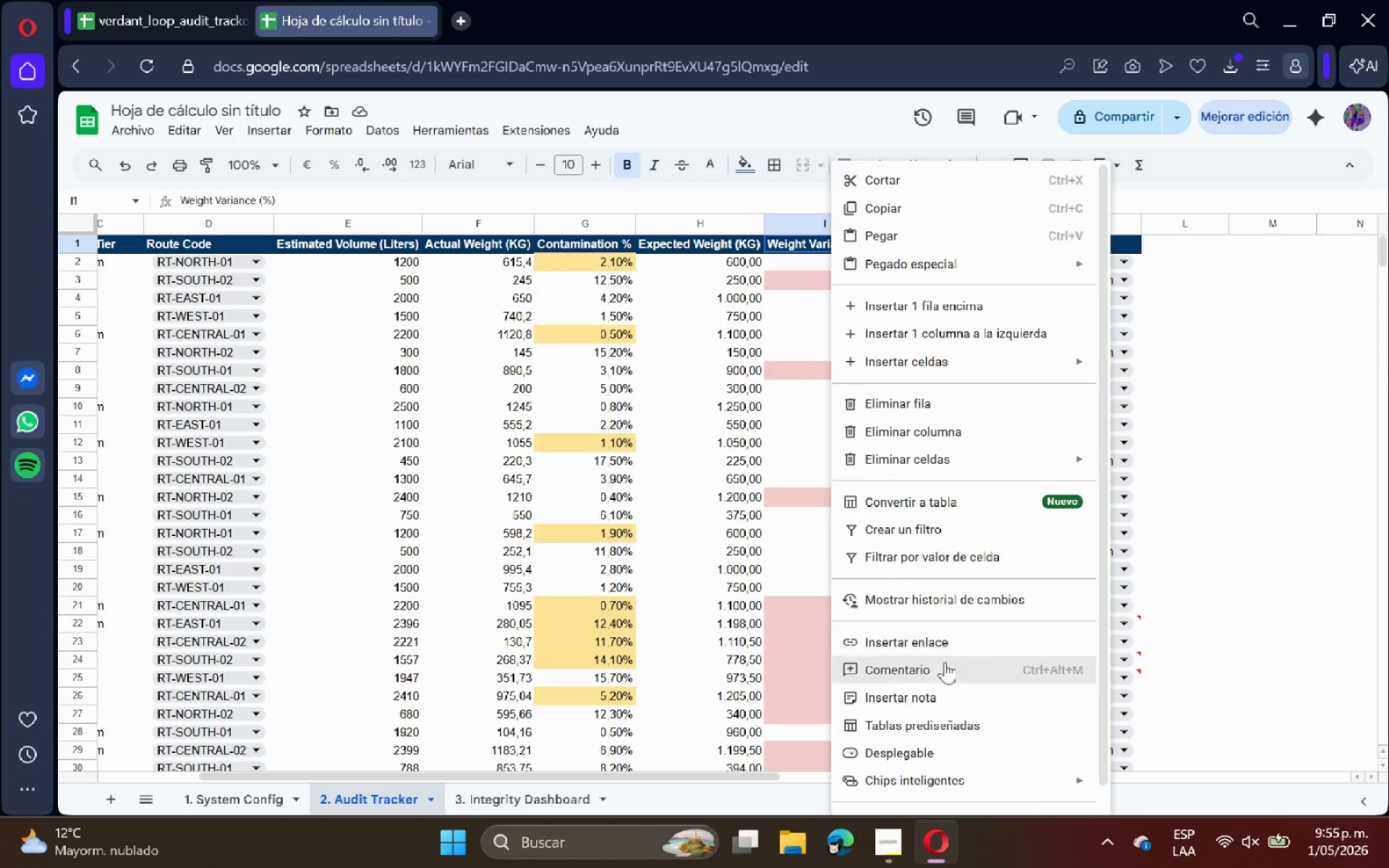 
left_click([957, 707])
 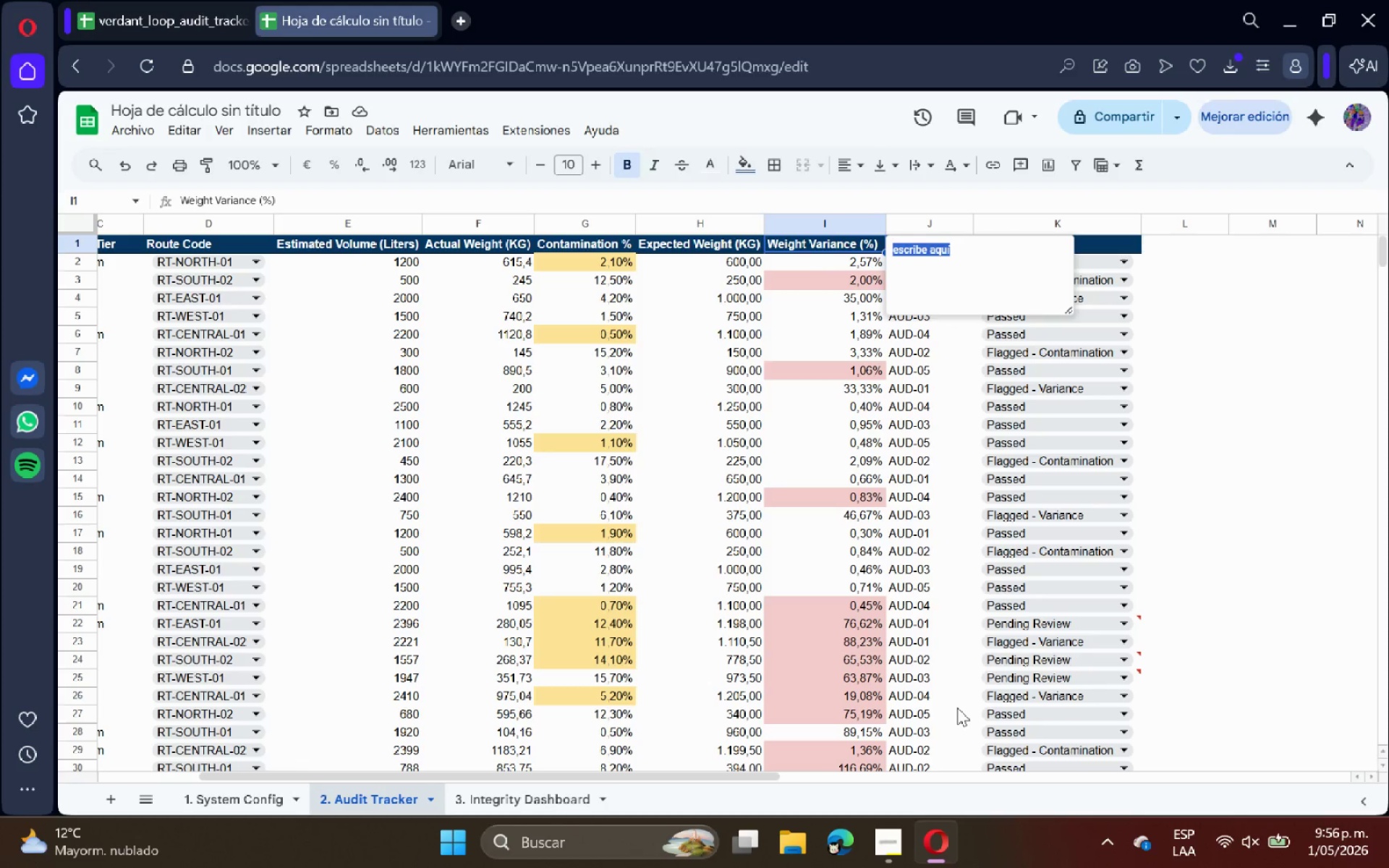 
type(Volumetric Anomaly Engine> Calculates absolute divergence between phy)
 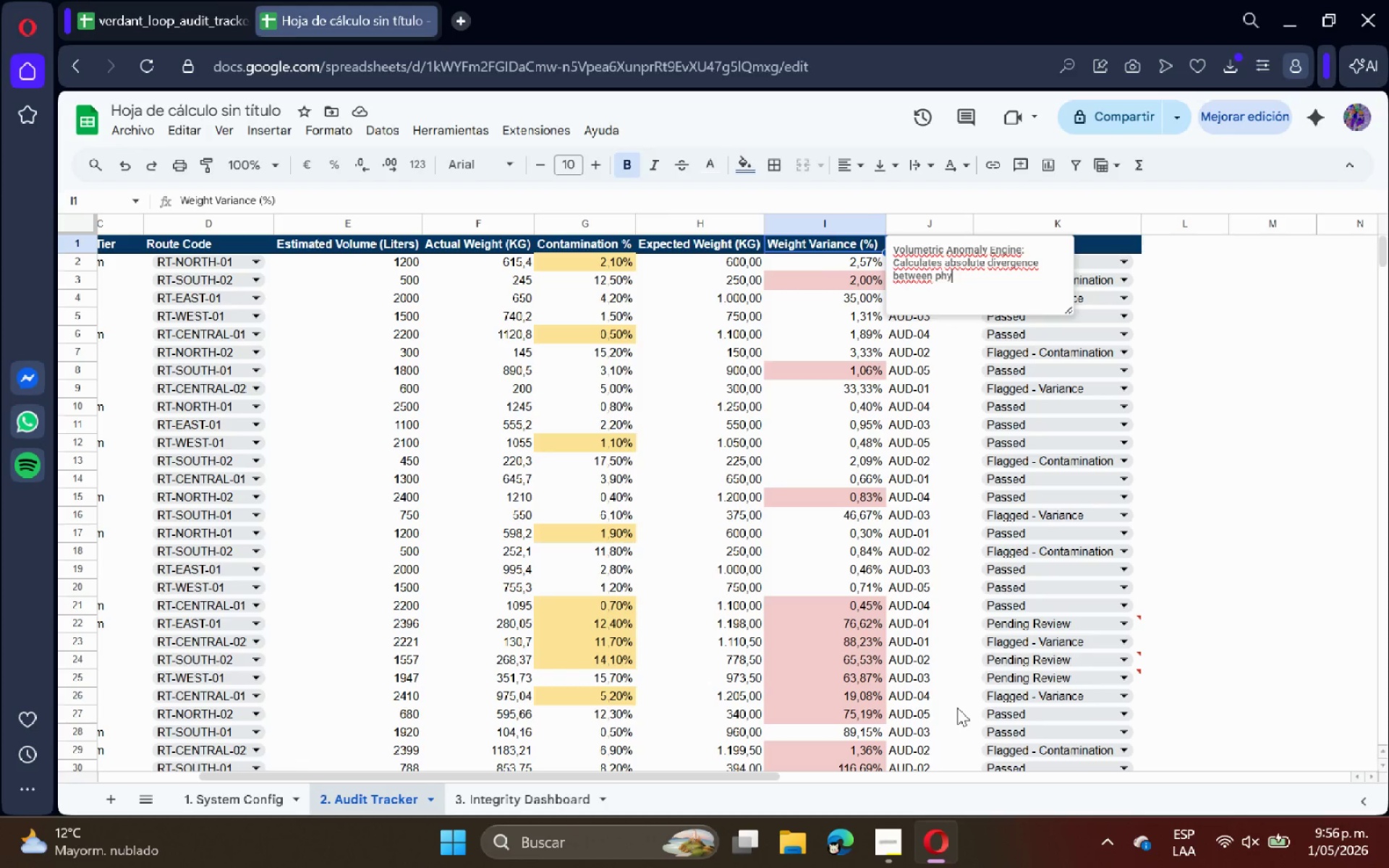 
type(sical weigh-station)
 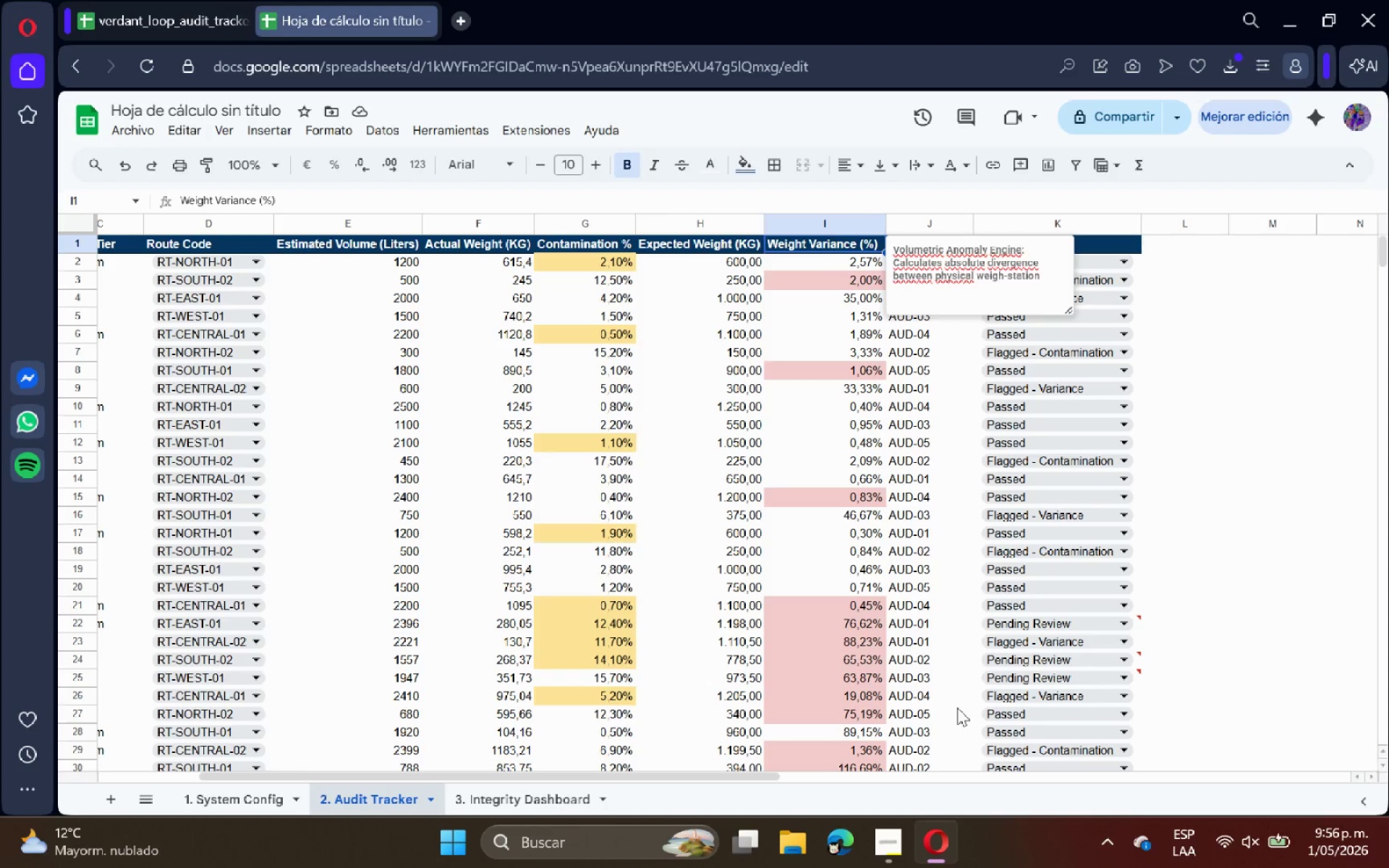 
type( receipts and the expected theoretical weight *derived from the dynamic KG&L conversion factor in the Config tier(. Flags)
 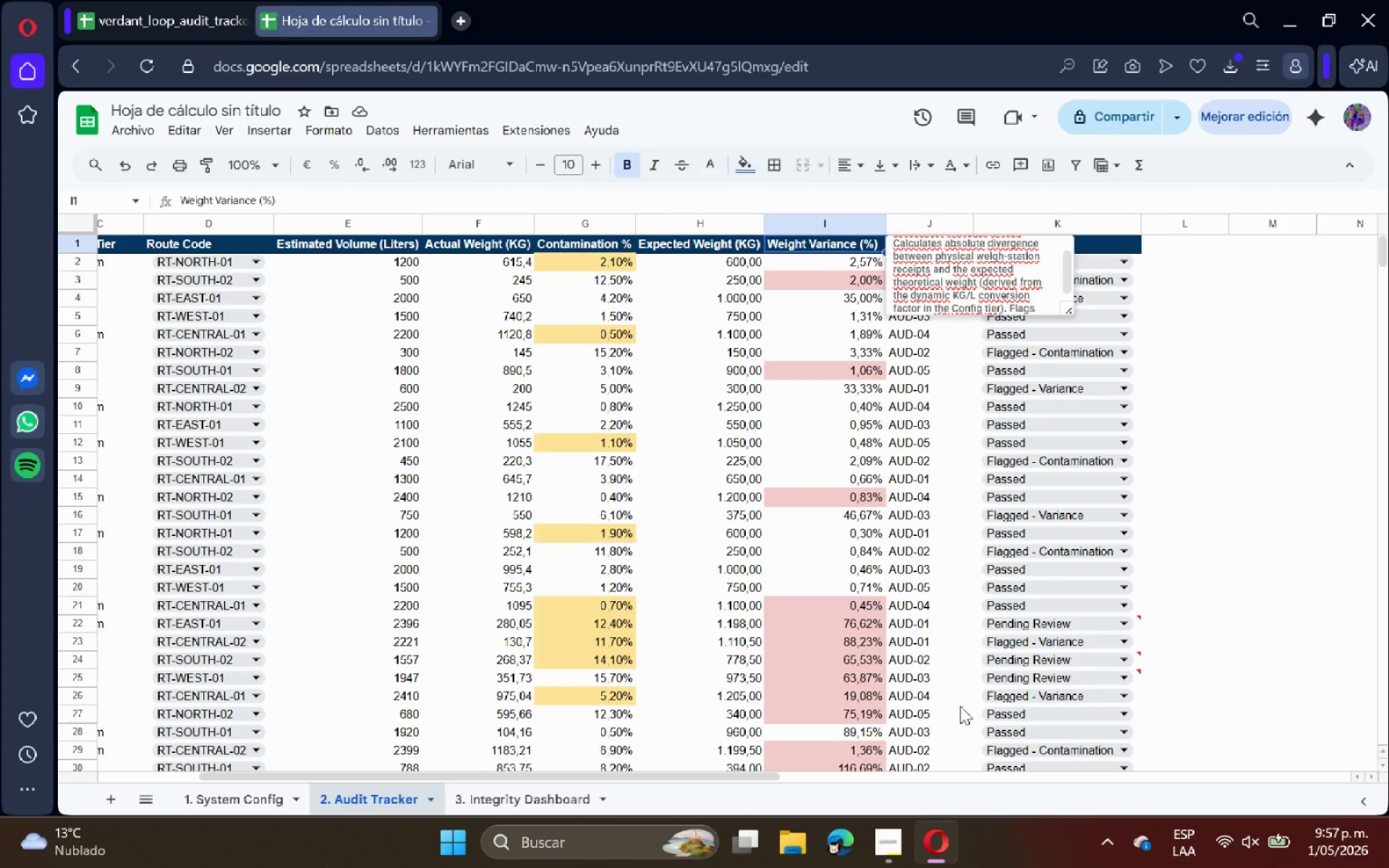 
wait(8.52)
 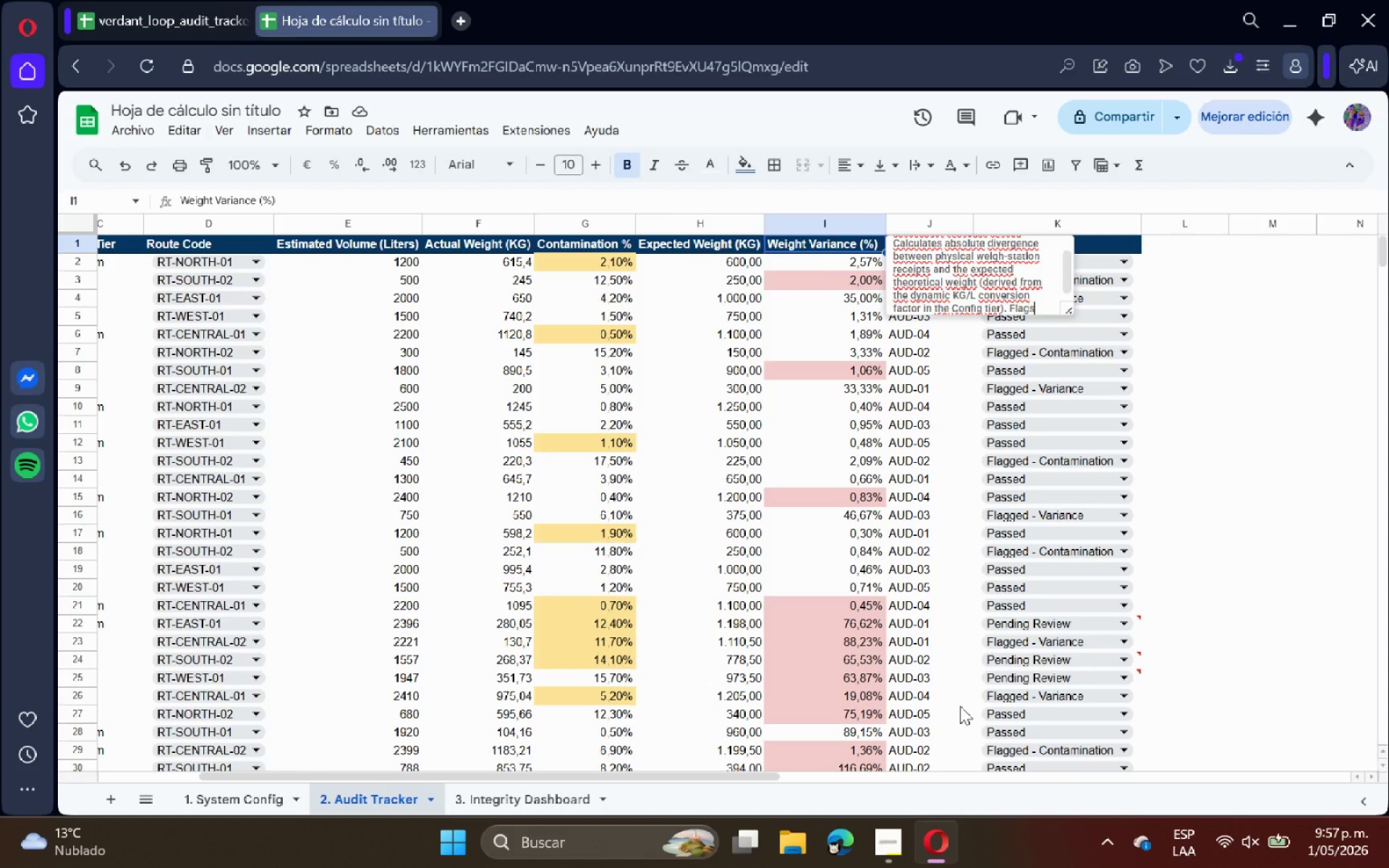 
type( vl)
key(Backspace)
type(alues ex)
key(Backspace)
type(xceeding )
 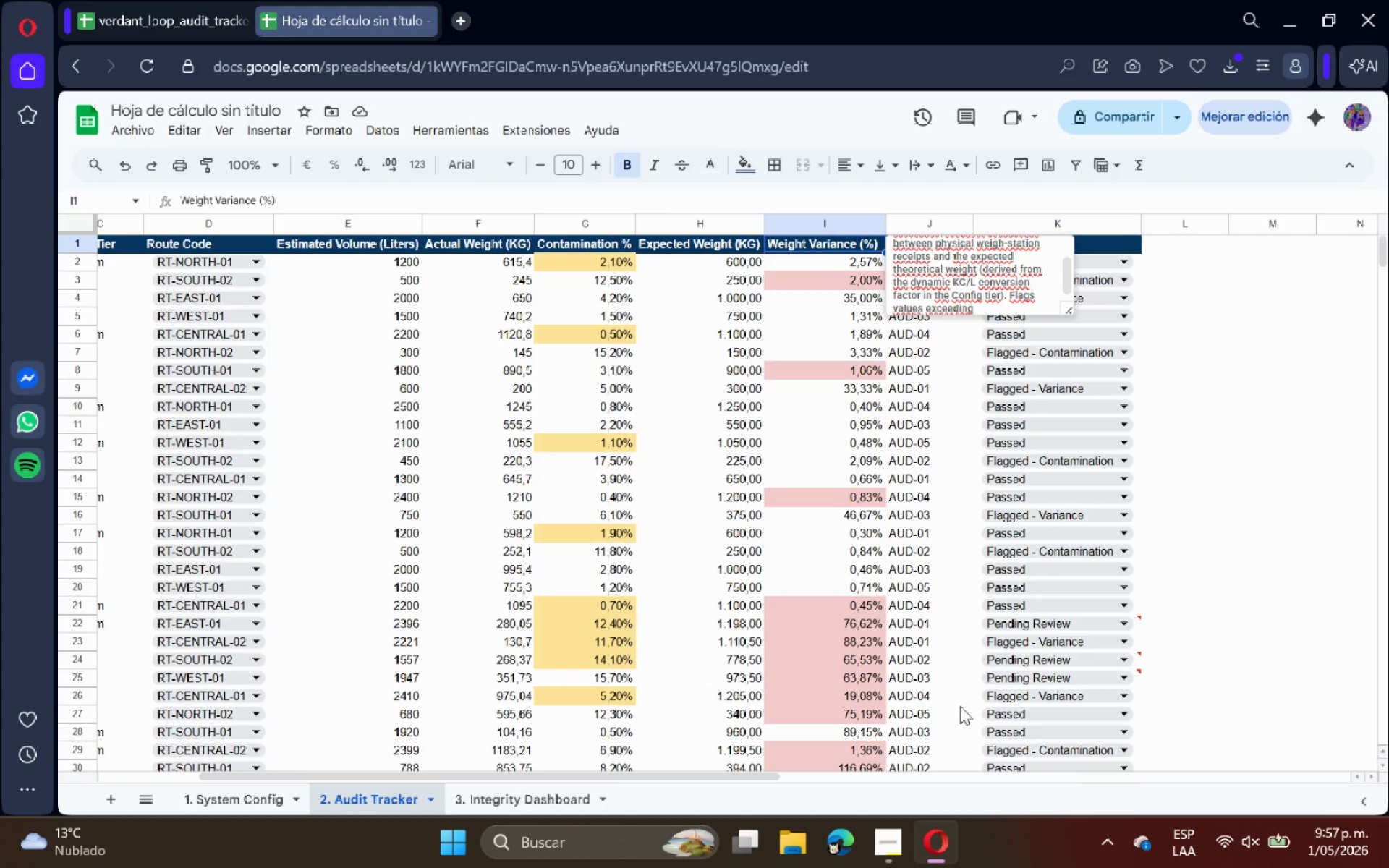 
wait(5.12)
 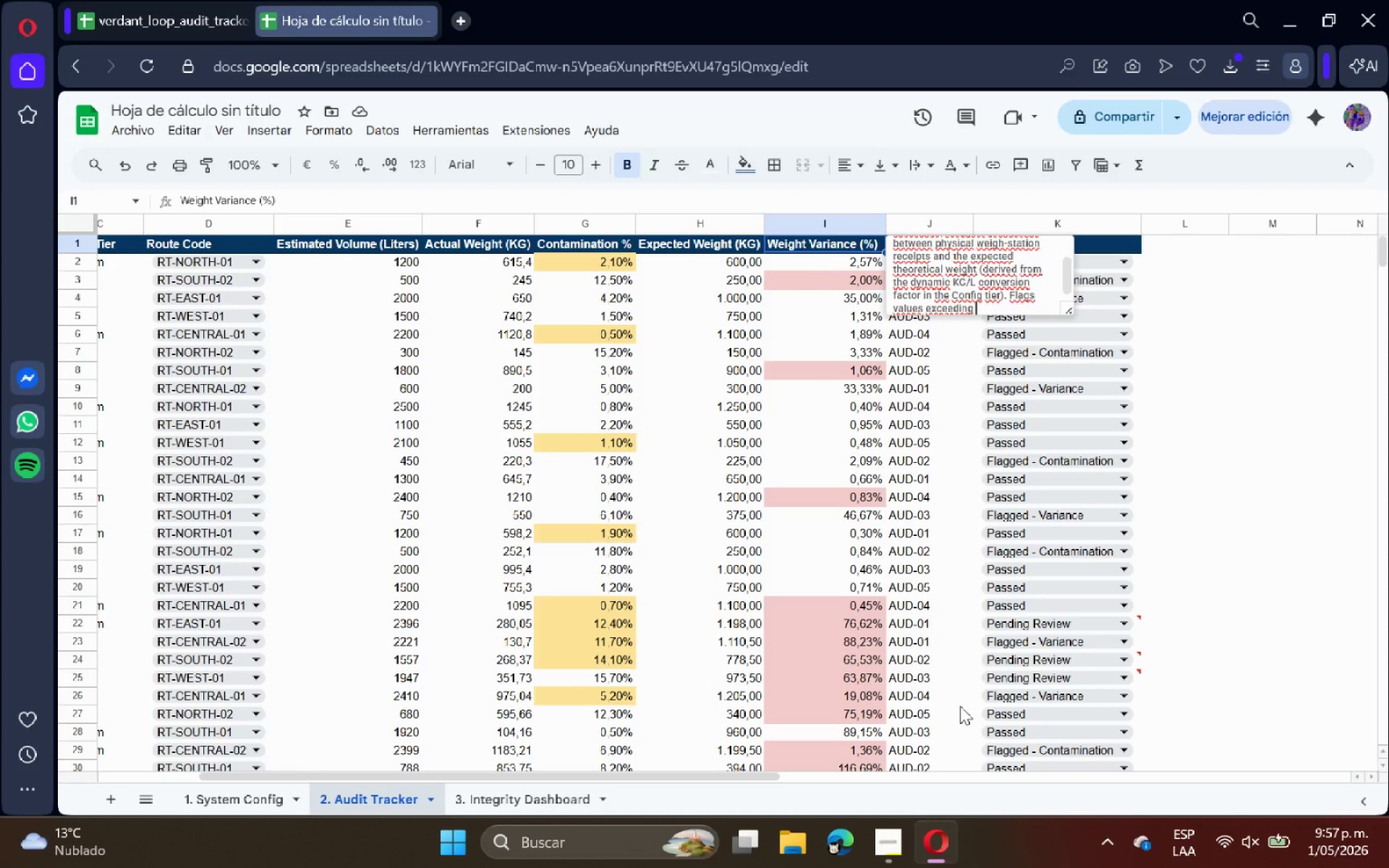 
type(the stri)
 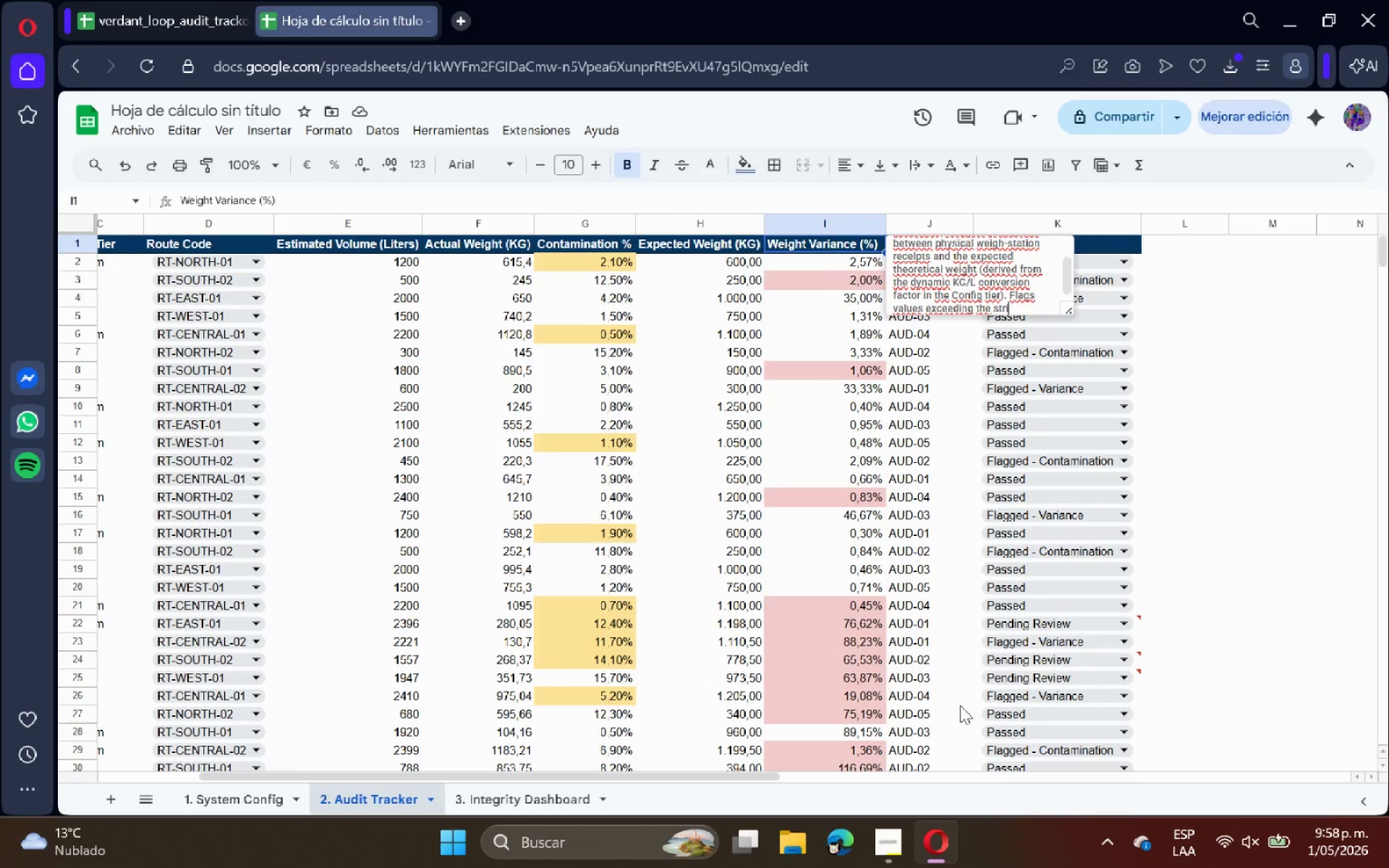 
wait(6.02)
 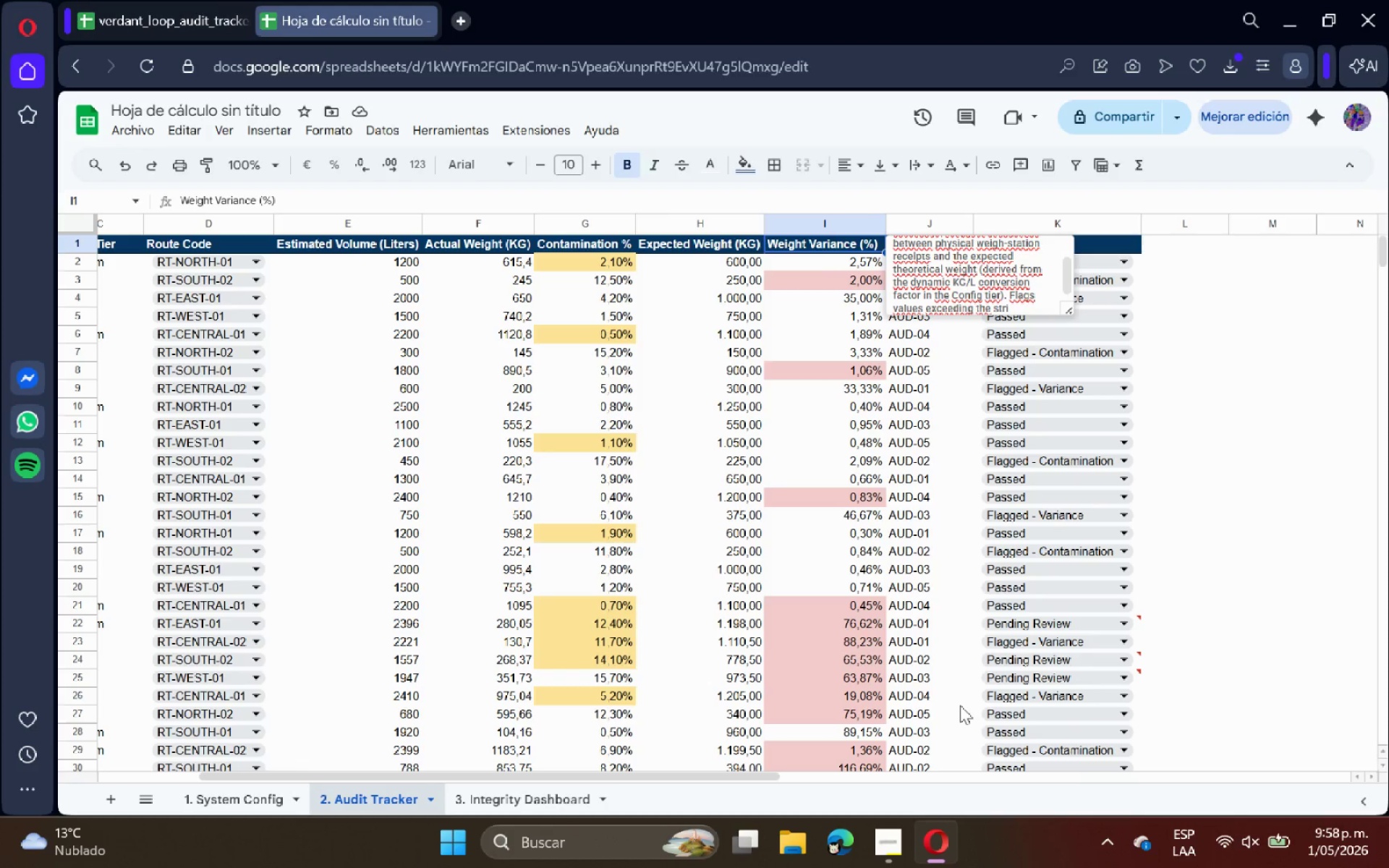 
type(ct 15% )
 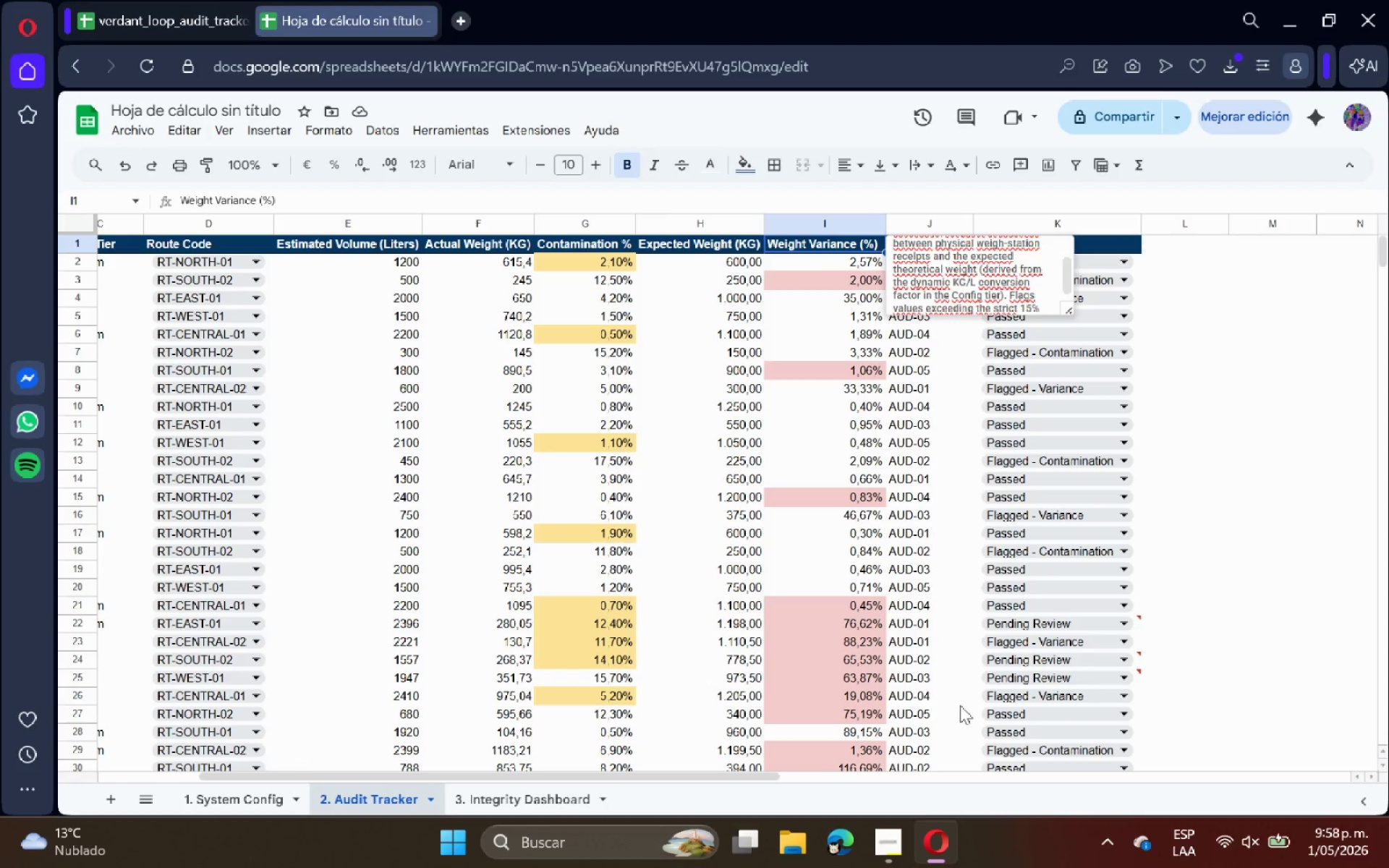 
wait(13.03)
 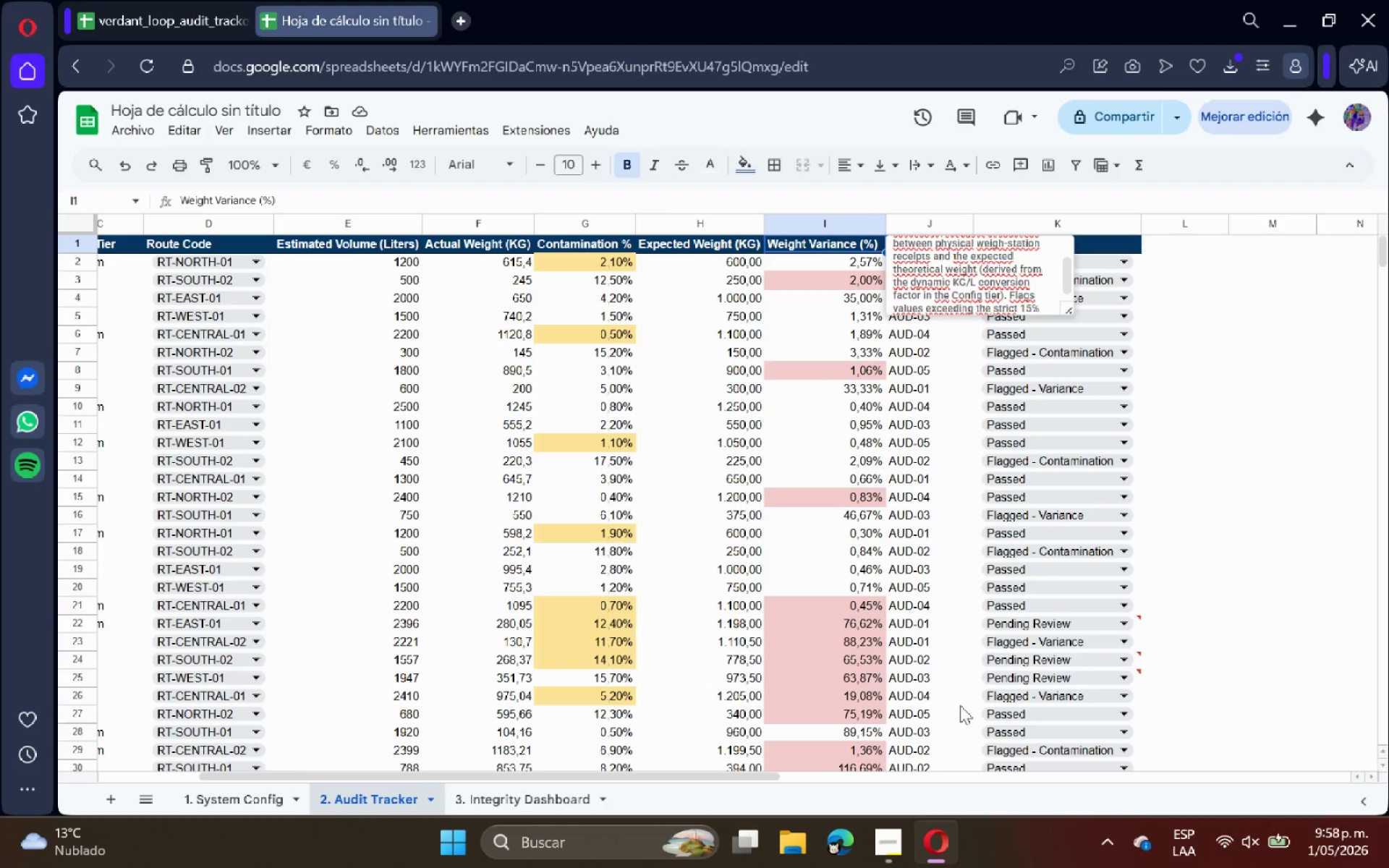 
type(SEC- )
key(Backspace)
key(Backspace)
type( compliance tolerance.)
 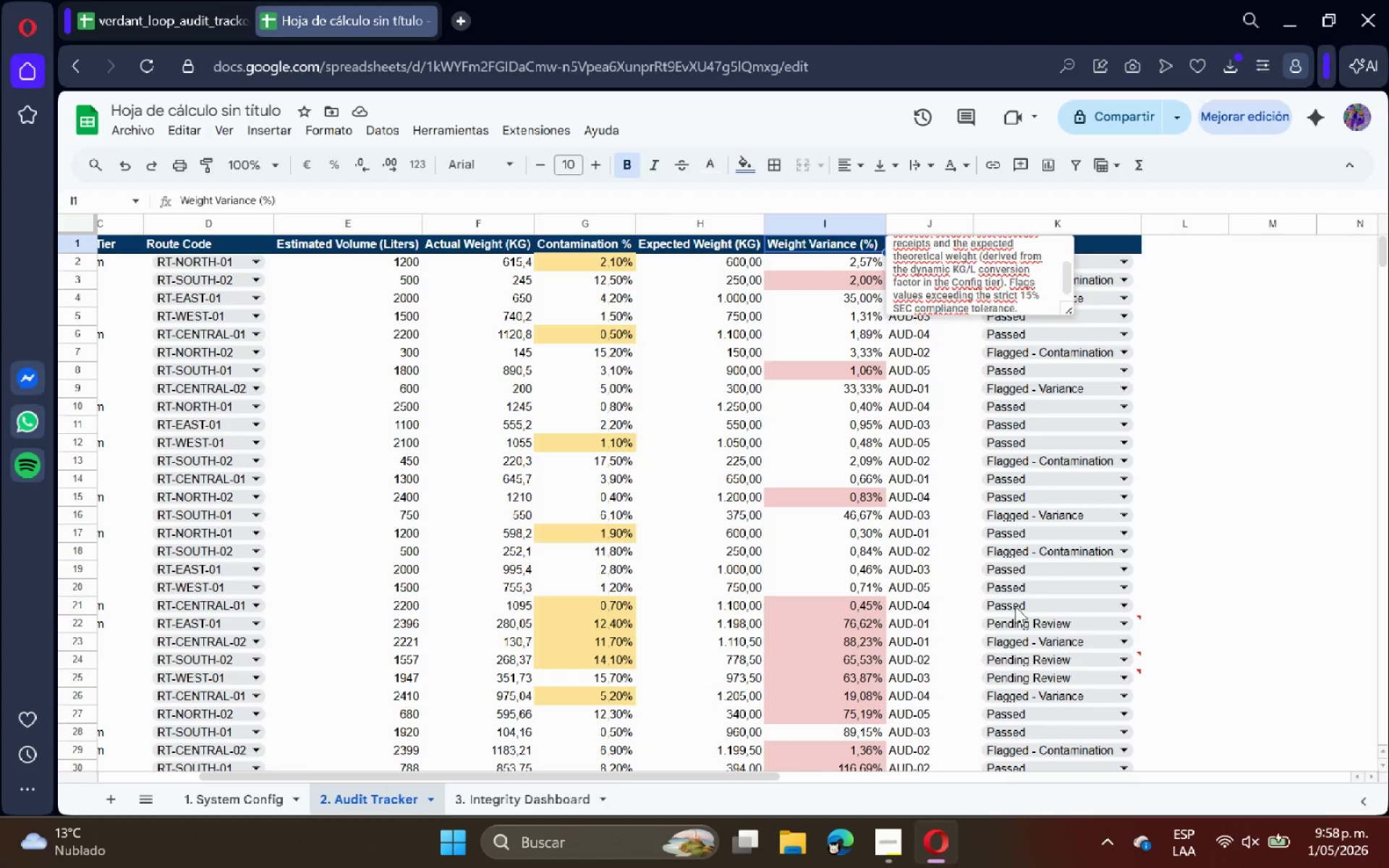 
left_click([1222, 349])
 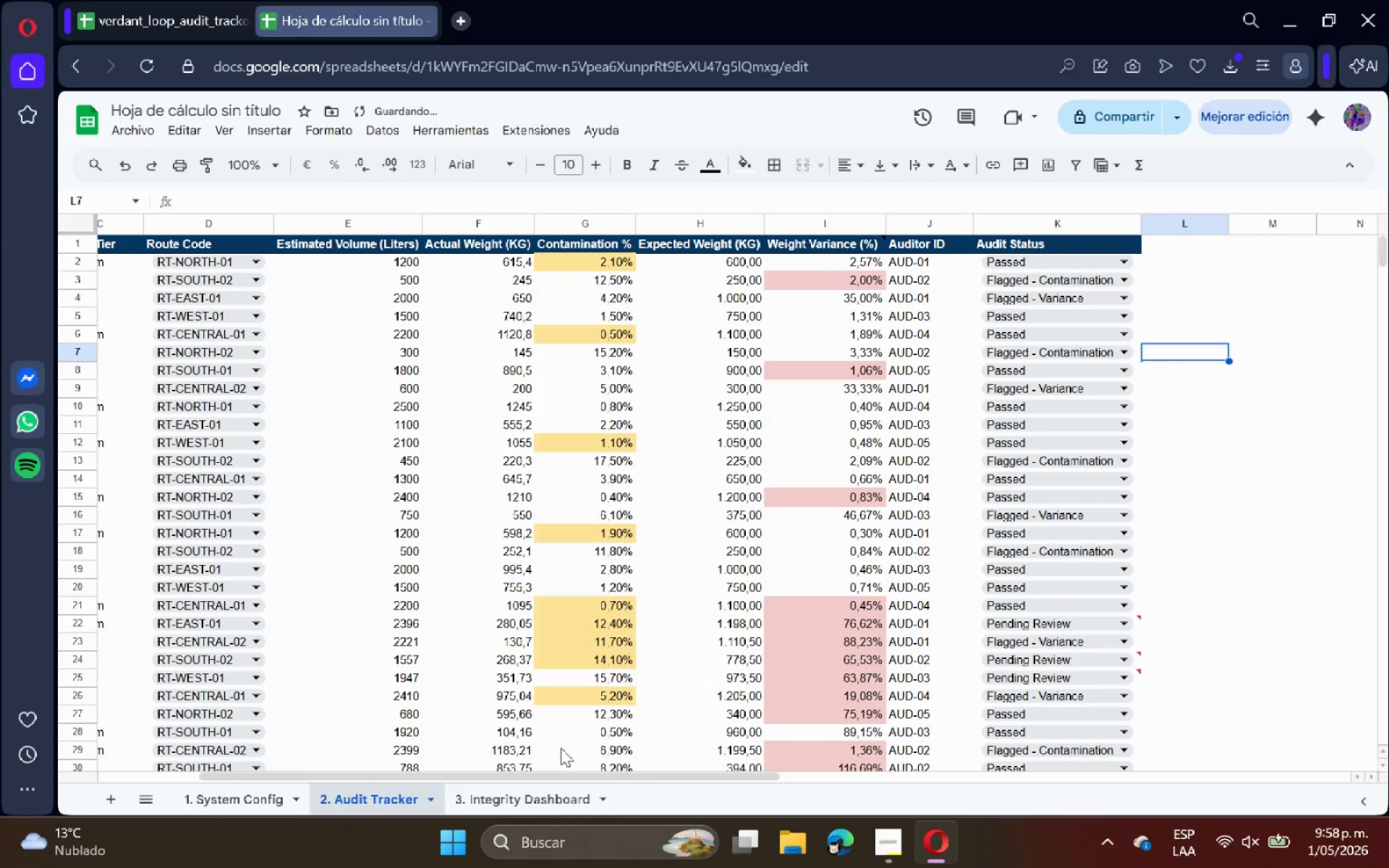 
left_click([532, 784])
 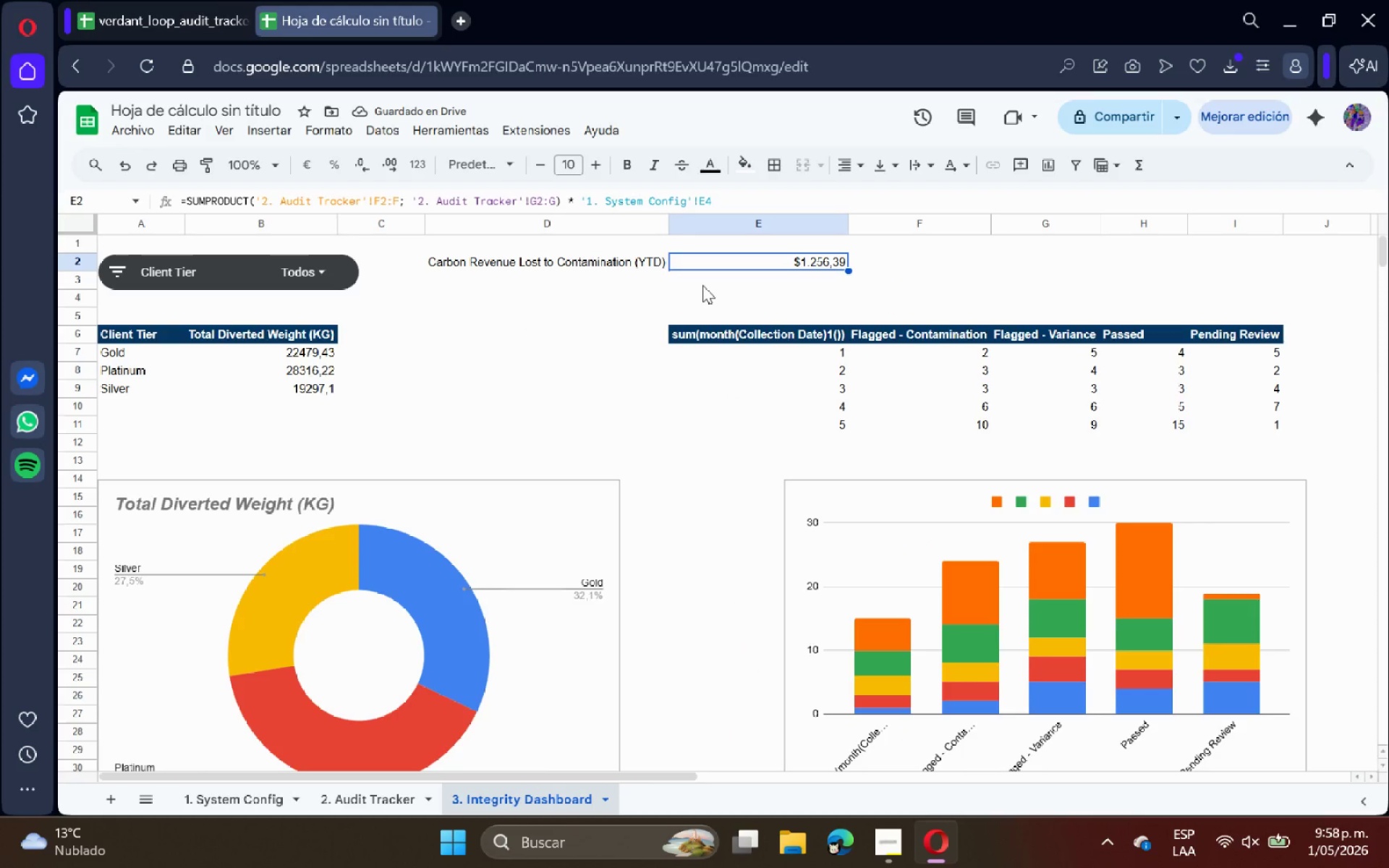 
key(Shift+ShiftRight)
 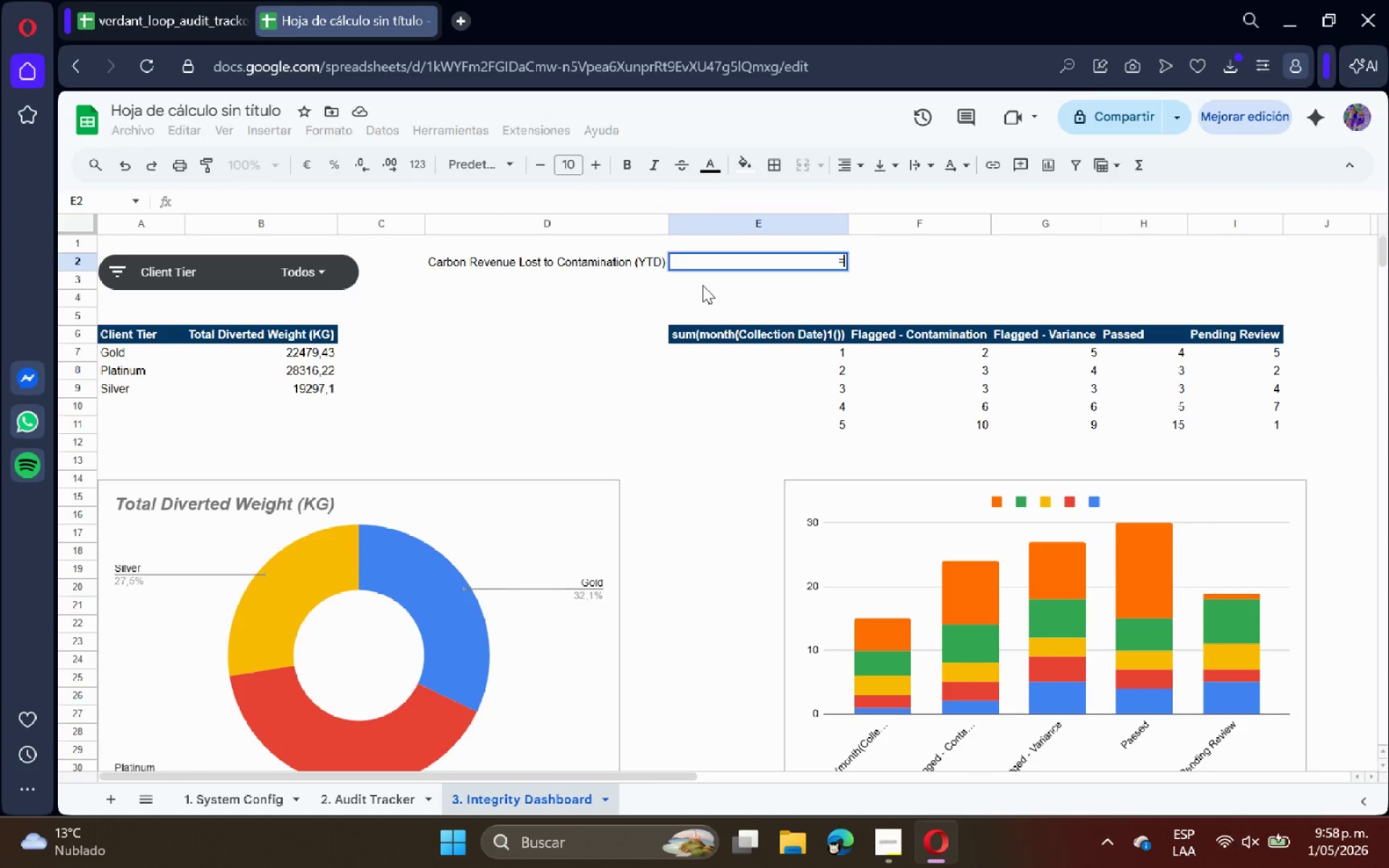 
key(Shift+0)
 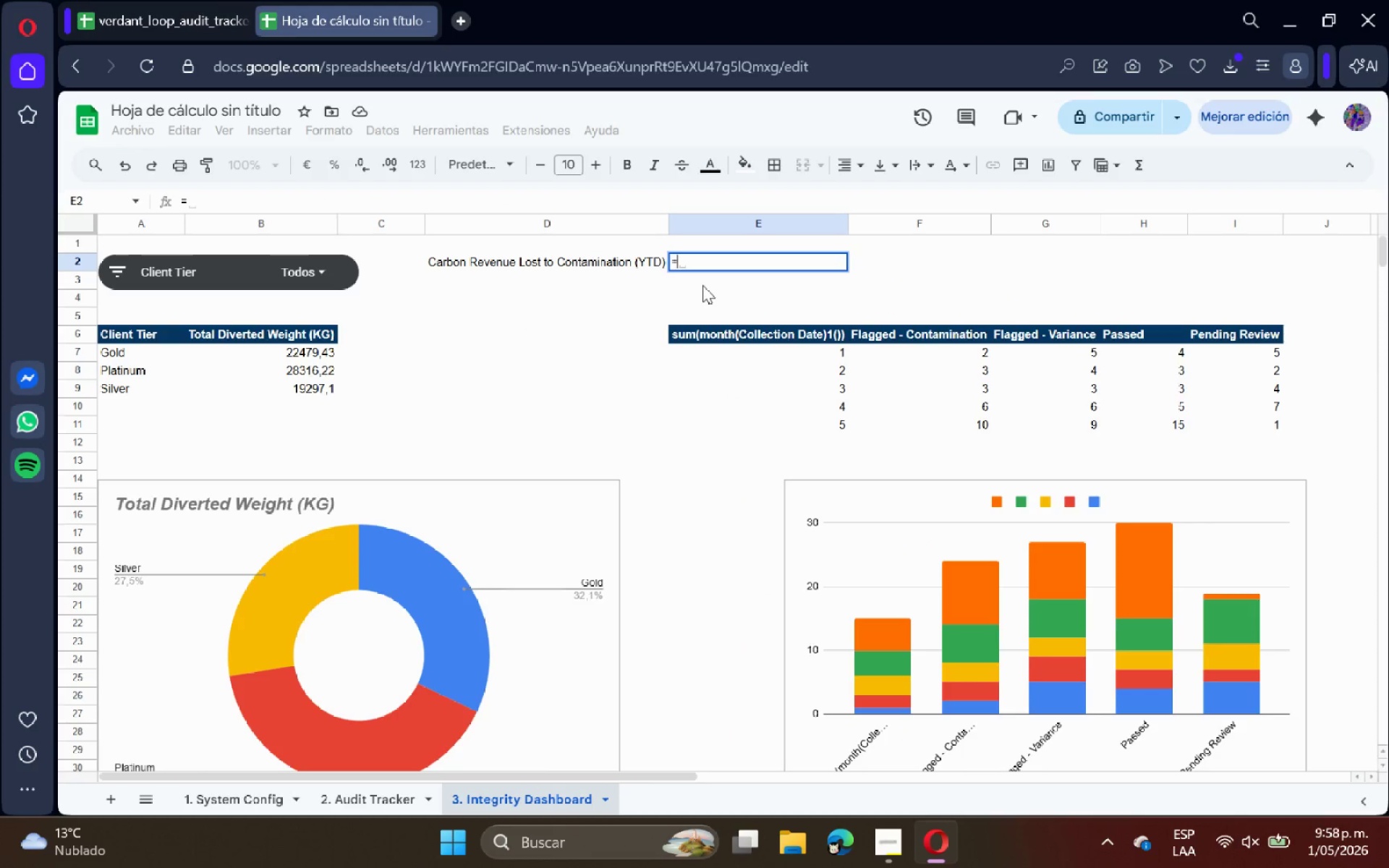 
key(Control+Z)
 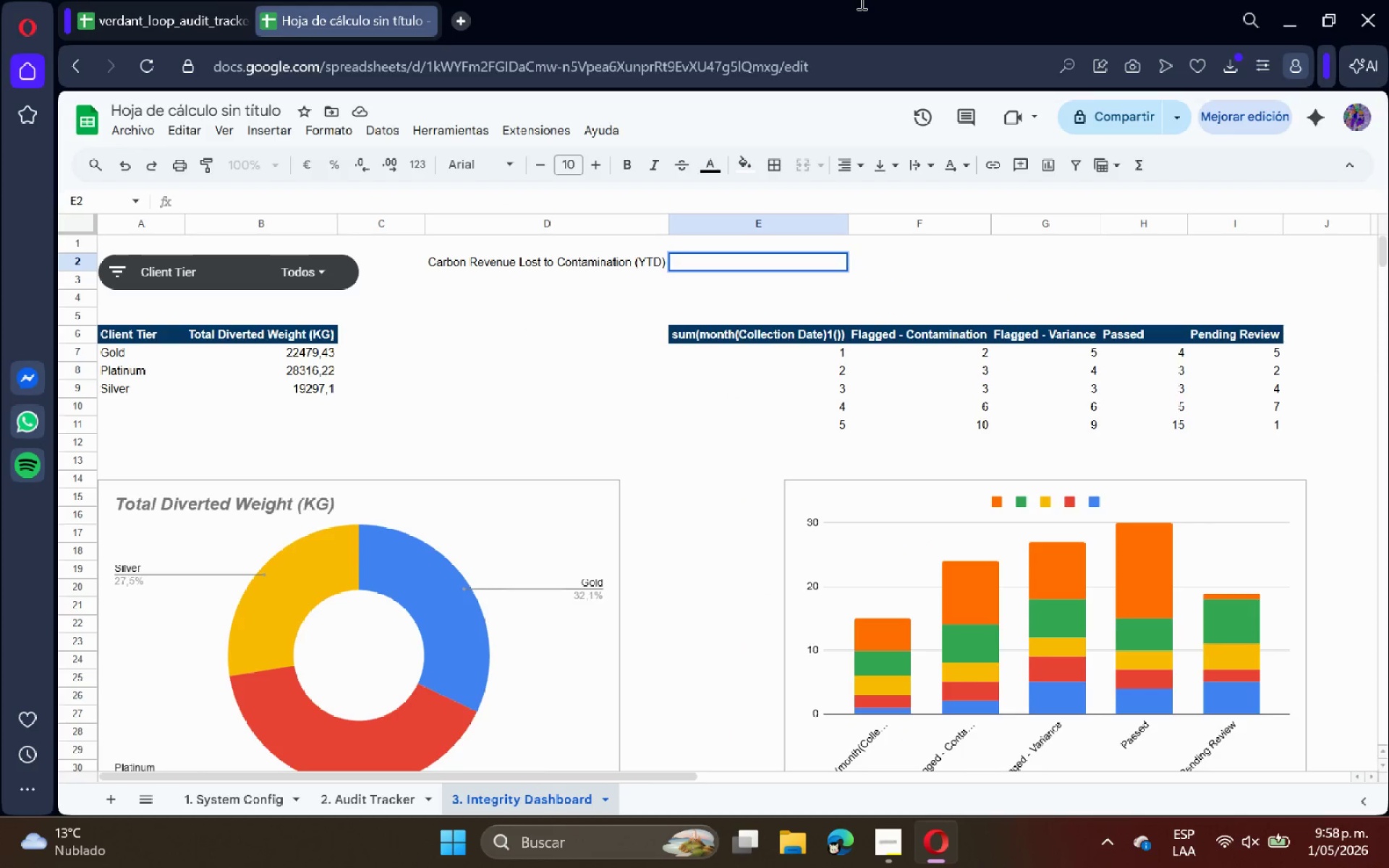 
key(Control+ControlLeft)
 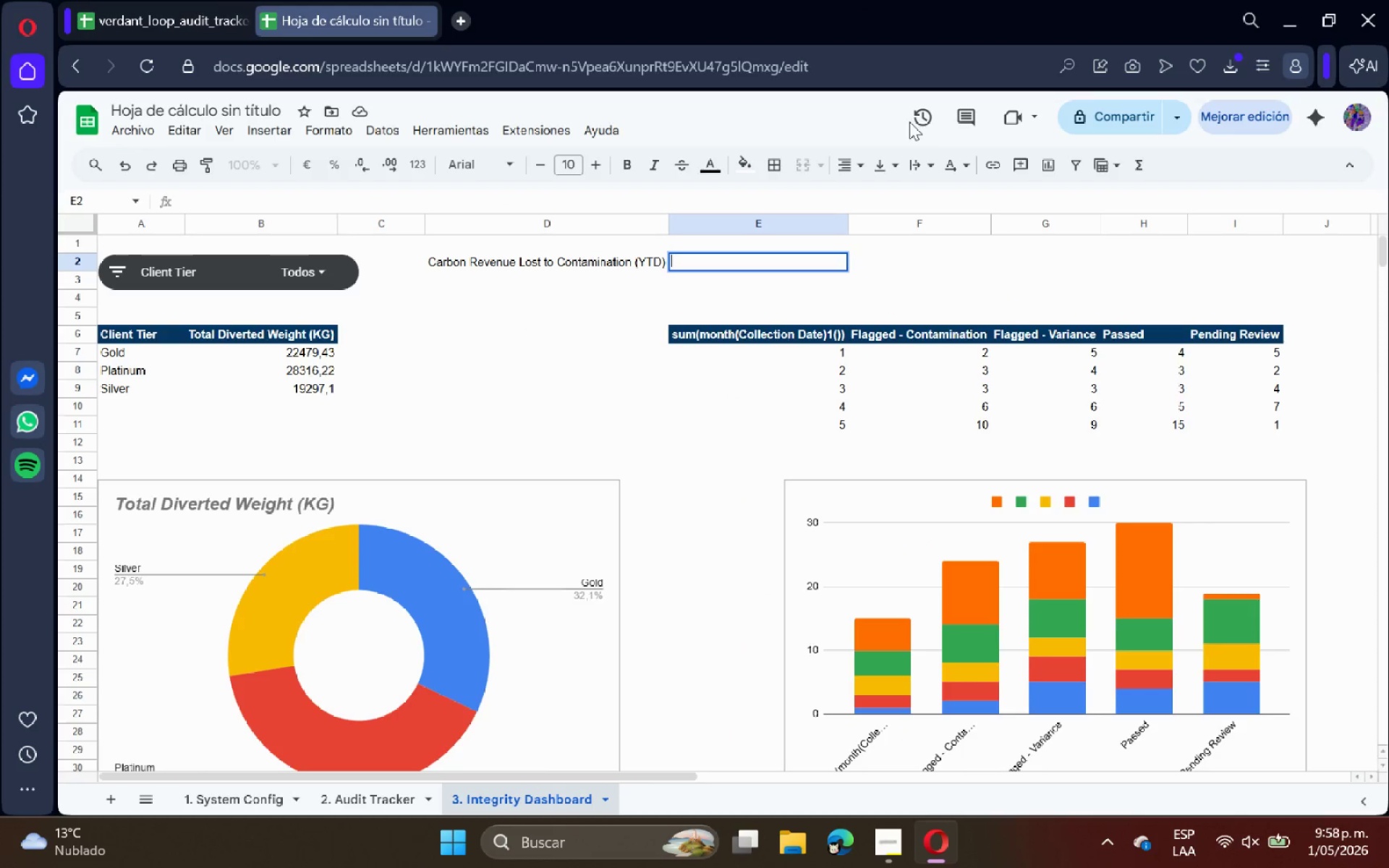 
key(Control+Z)
 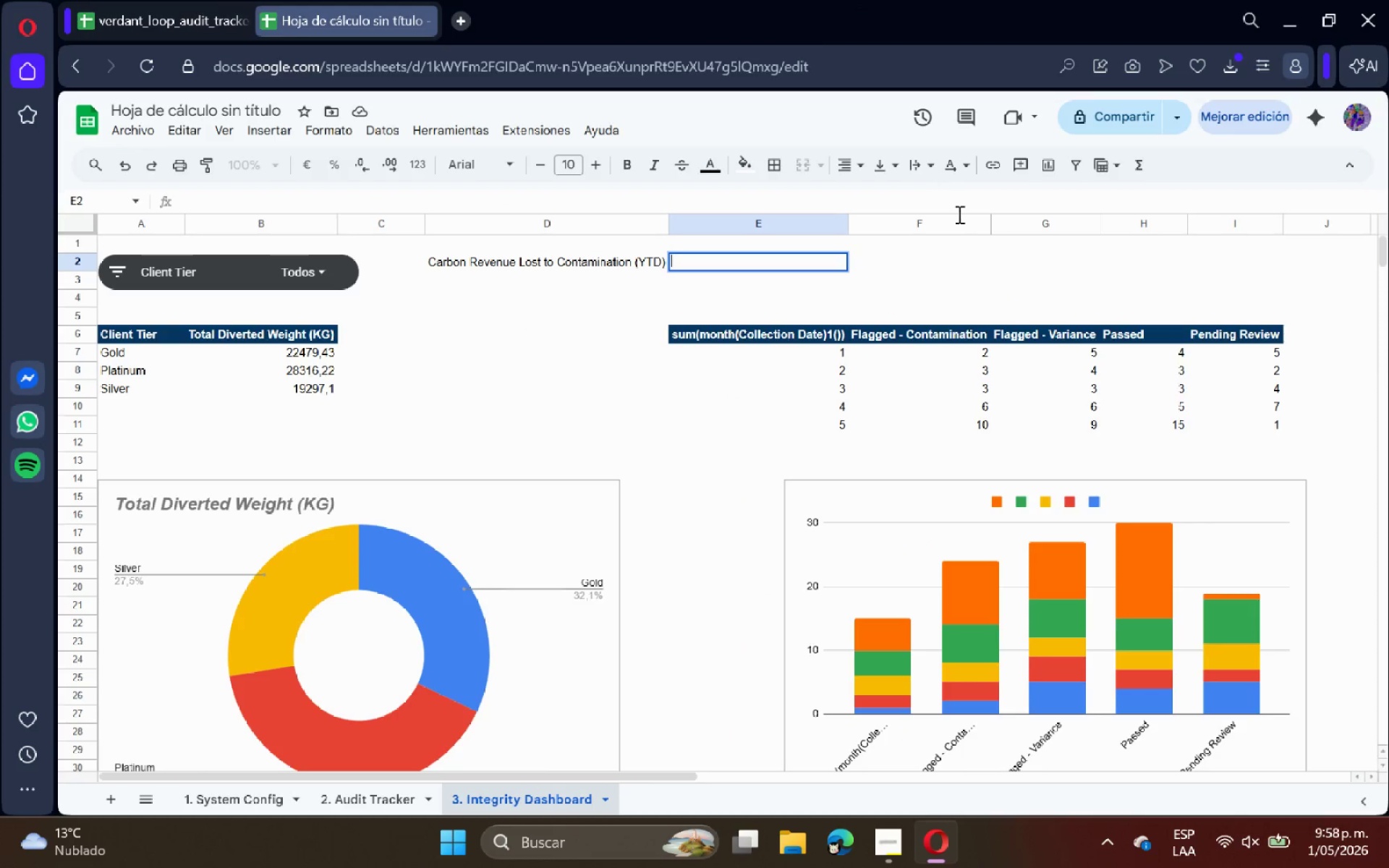 
left_click([967, 255])
 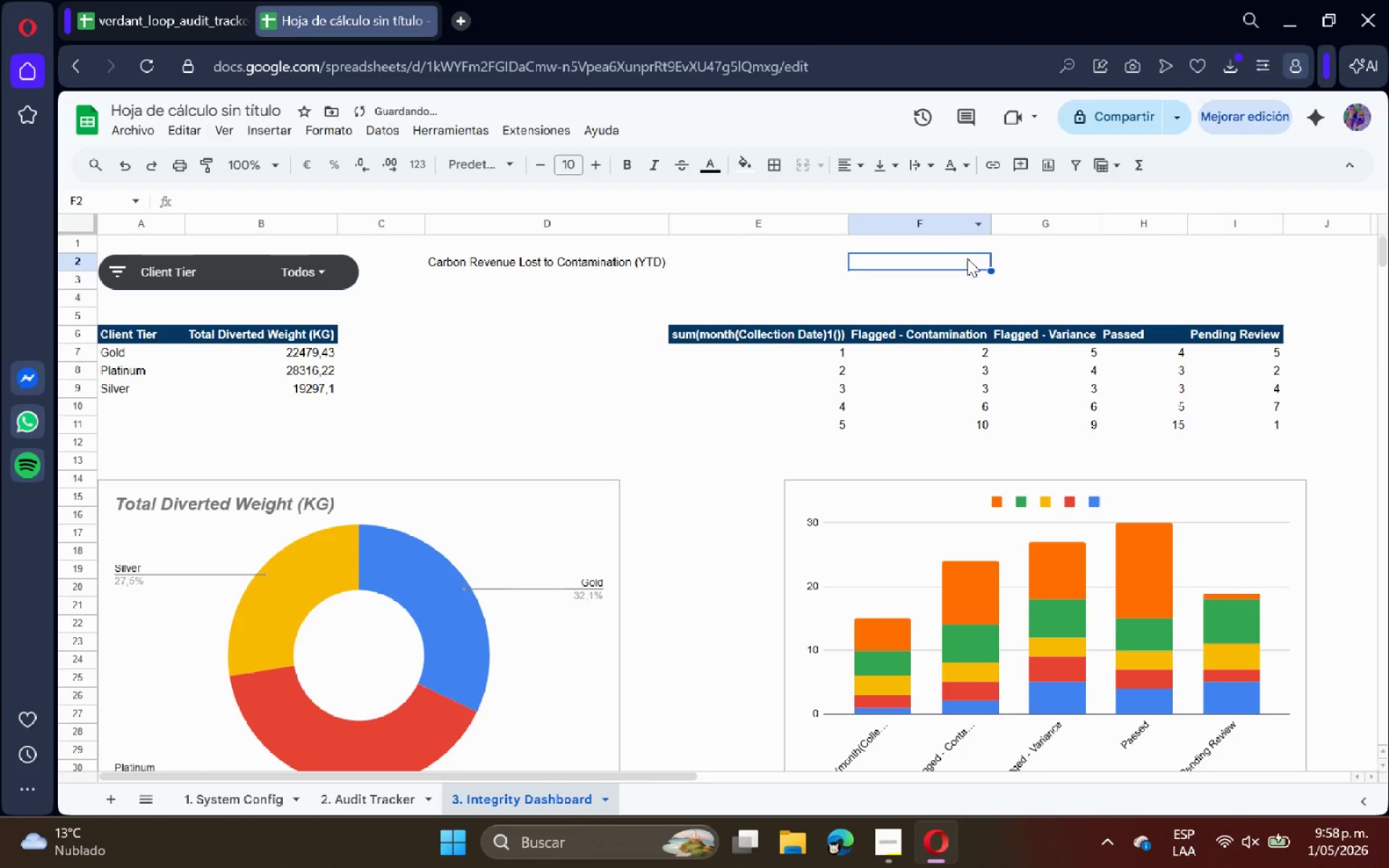 
key(Control+Z)
 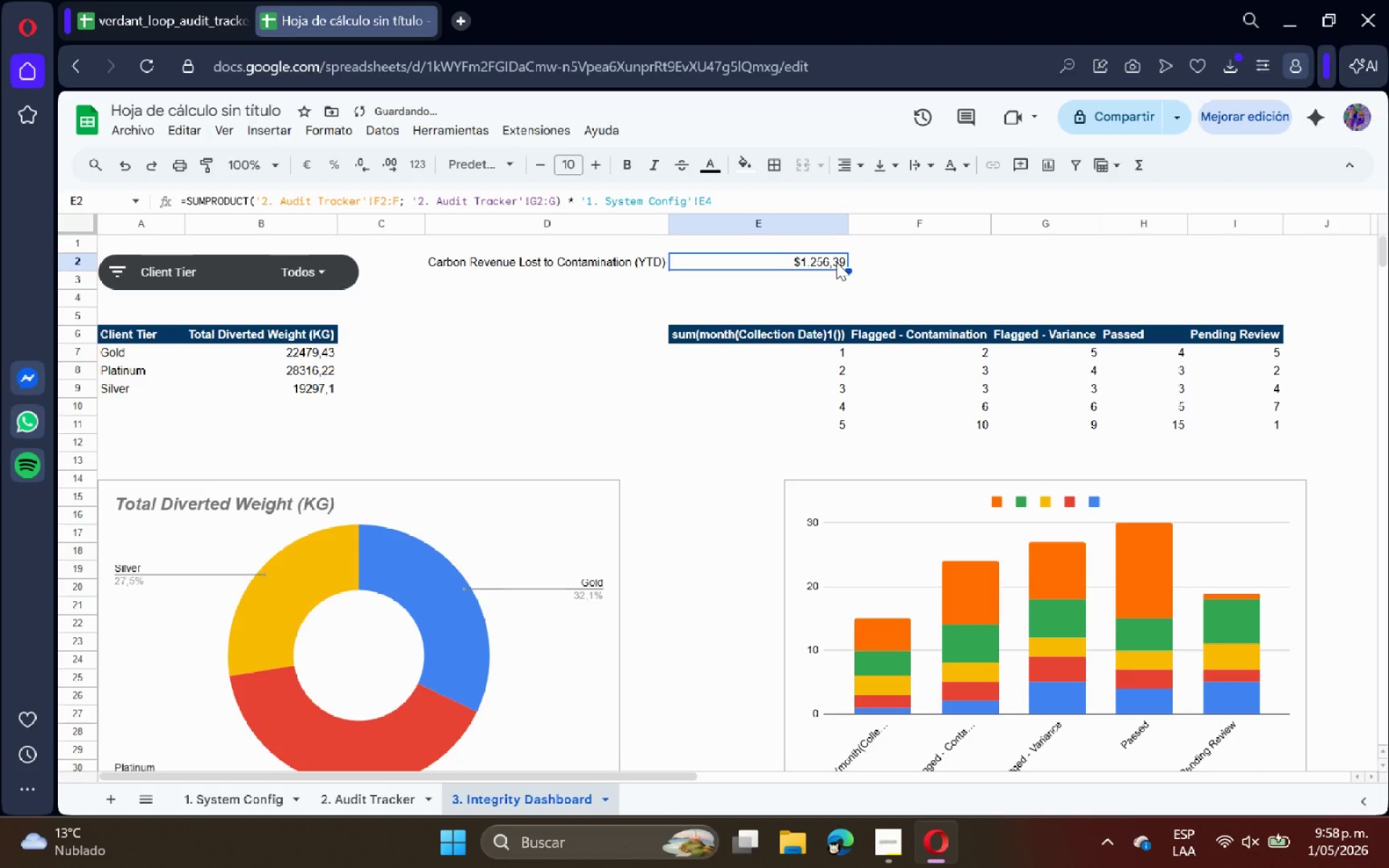 
right_click([836, 262])
 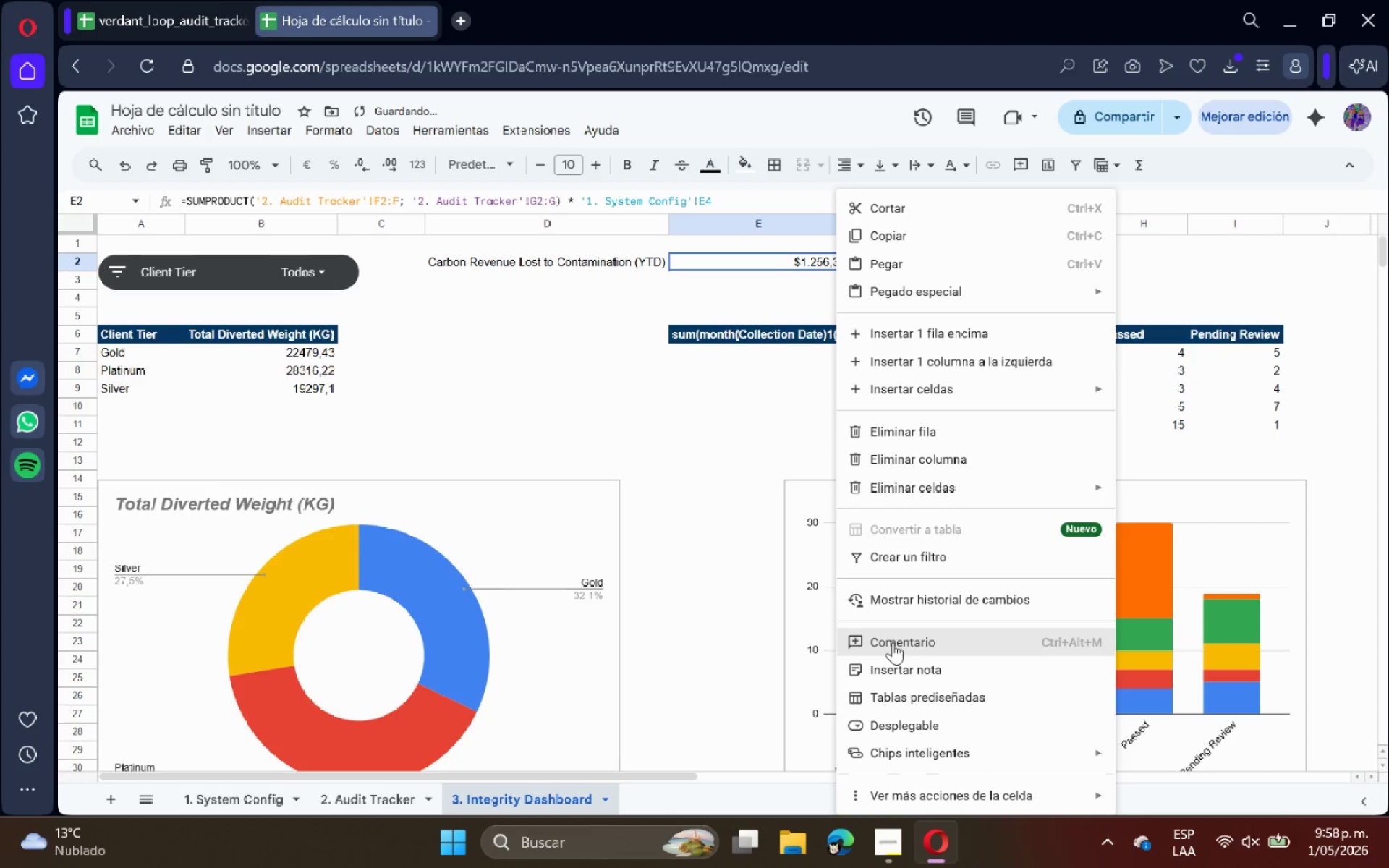 
left_click([905, 655])
 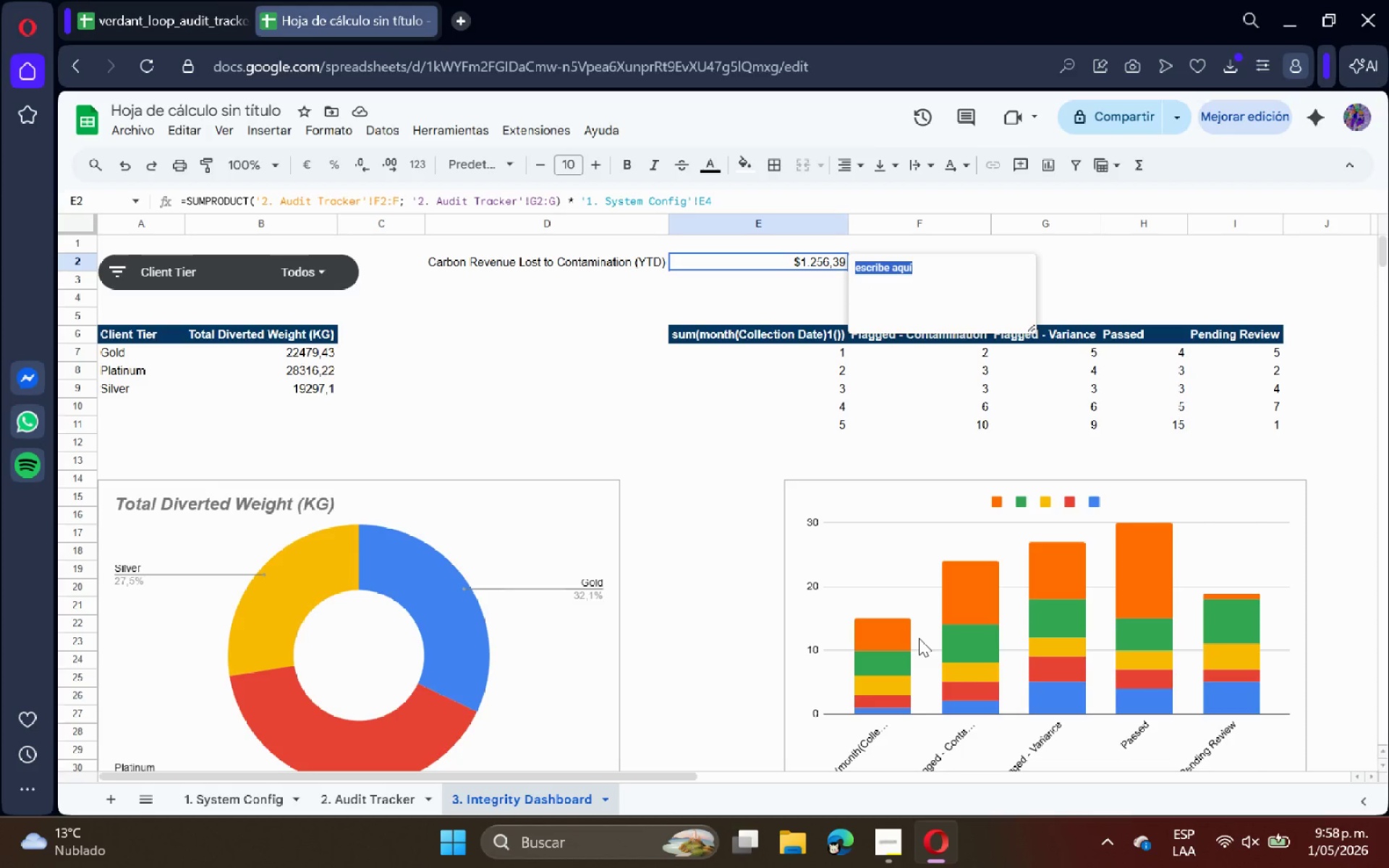 
wait(11.62)
 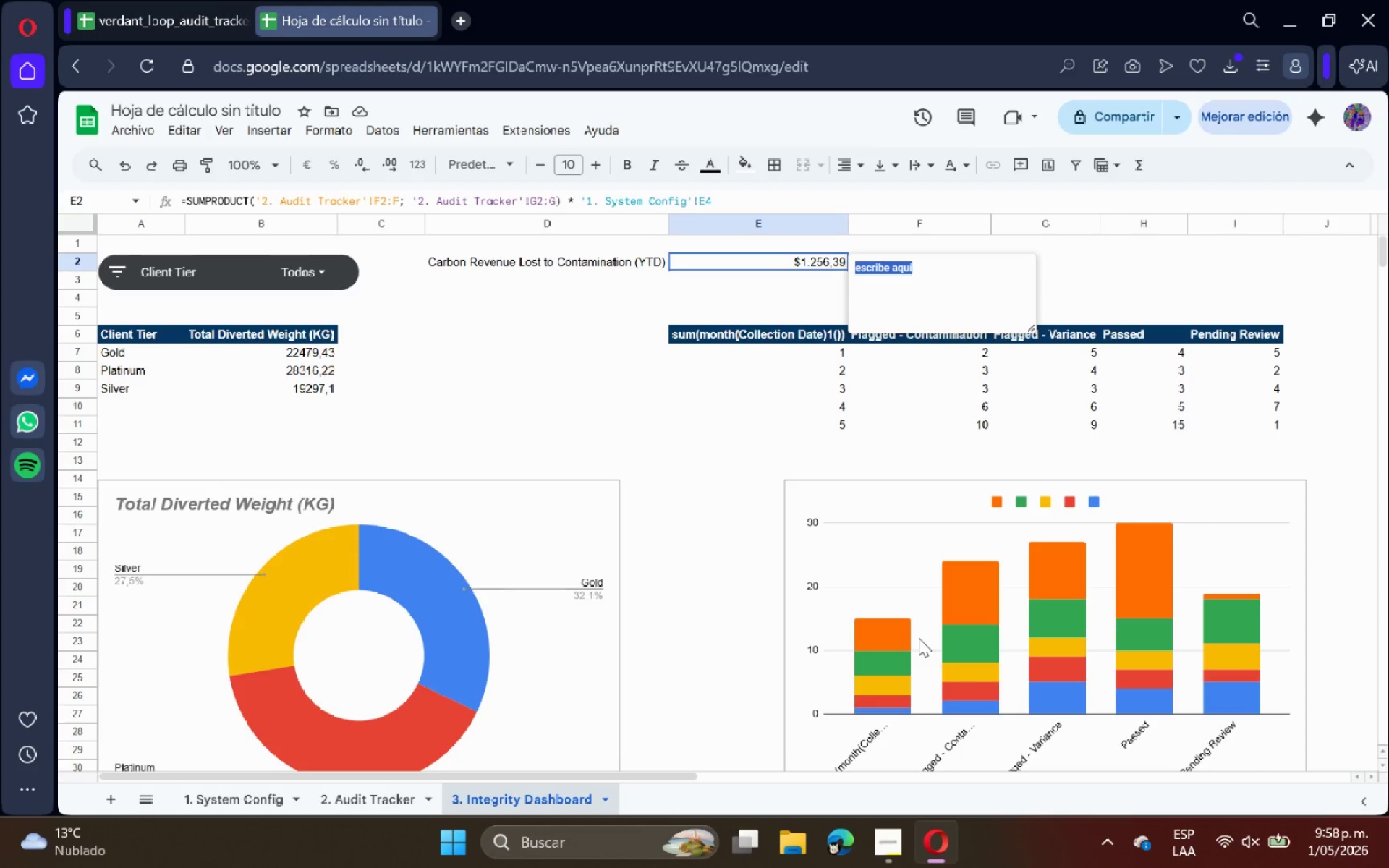 
type(Financial Impact Predictor> Advanced SUMPRODUCOT)
key(Backspace)
key(Backspace)
type(T)
 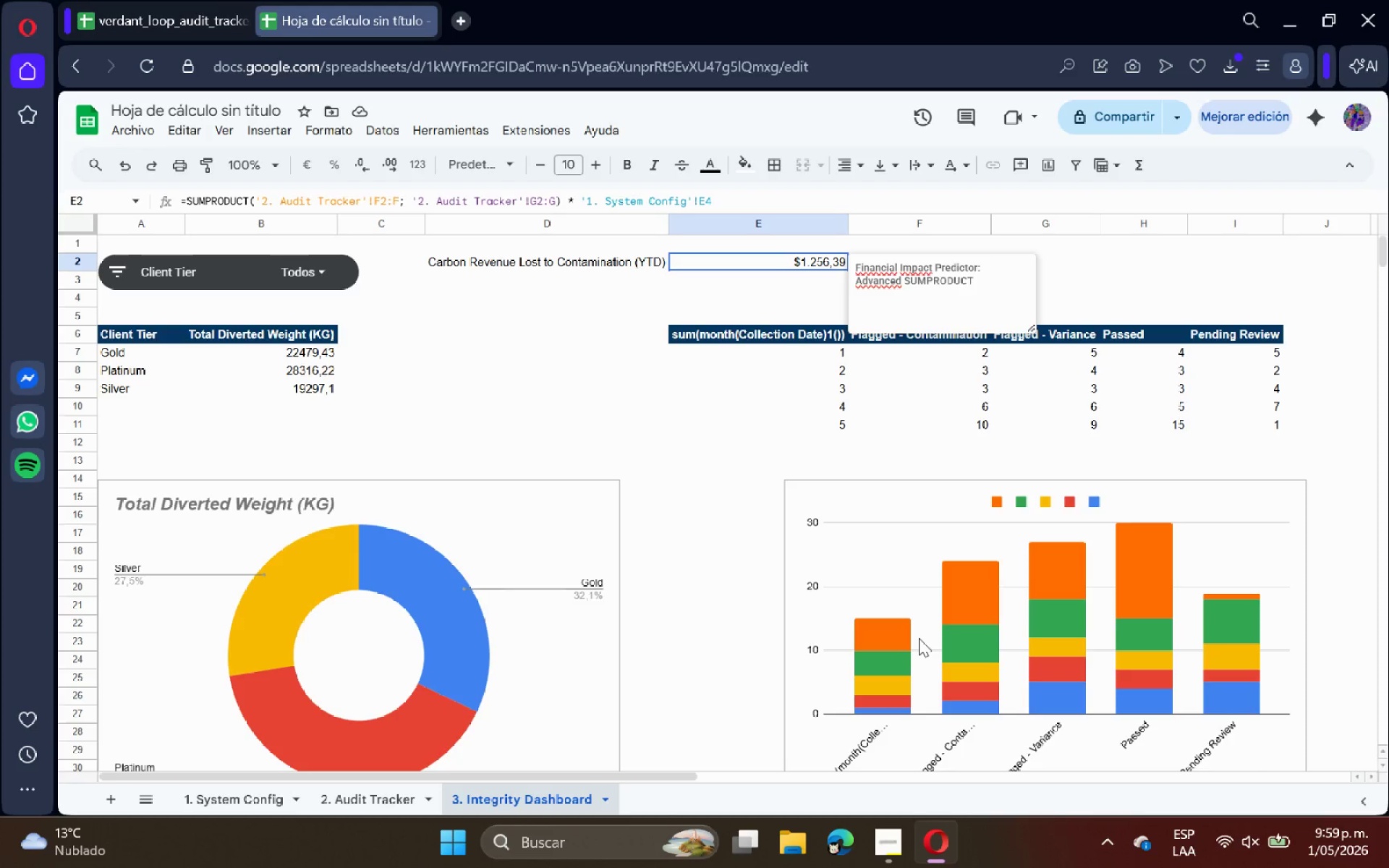 
type( max)
key(Backspace)
type(trix that isolates pru)
key(Backspace)
key(Backspace)
type(urely contaminated mass across the nt)
key(Backspace)
type(etwork and applies )
 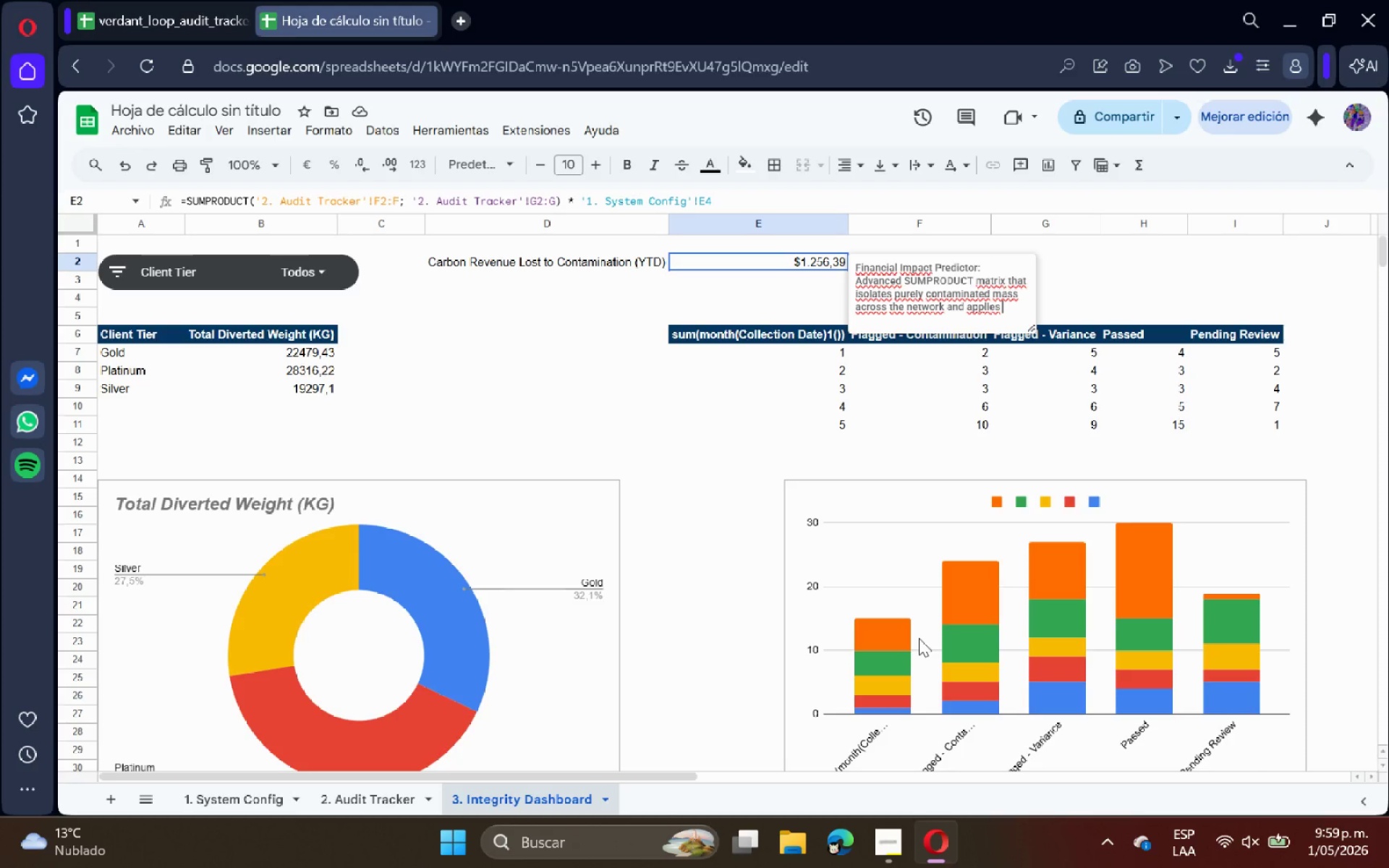 
type(current market carbon-credit valuations to quantify exact revenue bleed.)
 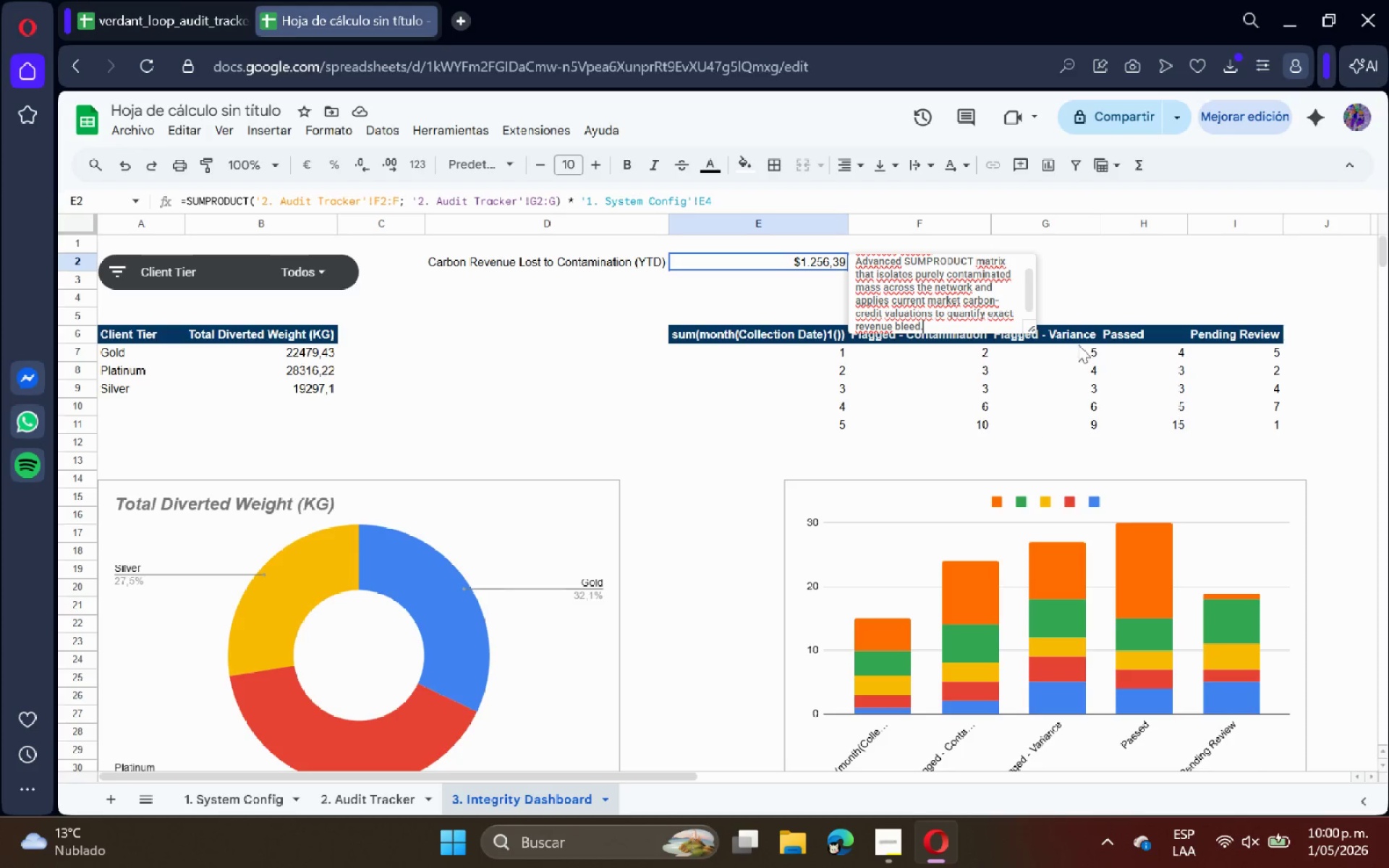 
left_click([1125, 297])
 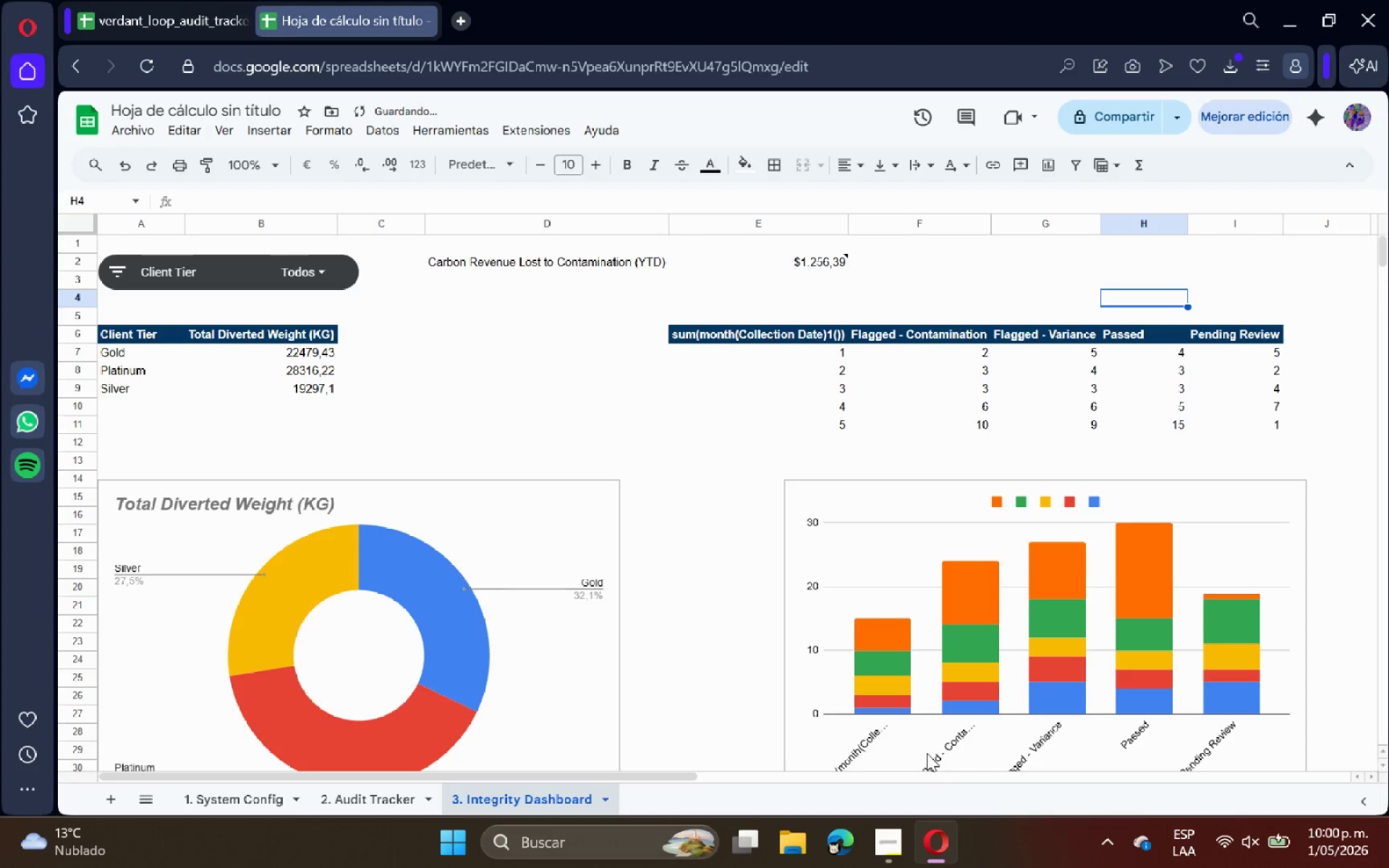 
left_click([883, 838])